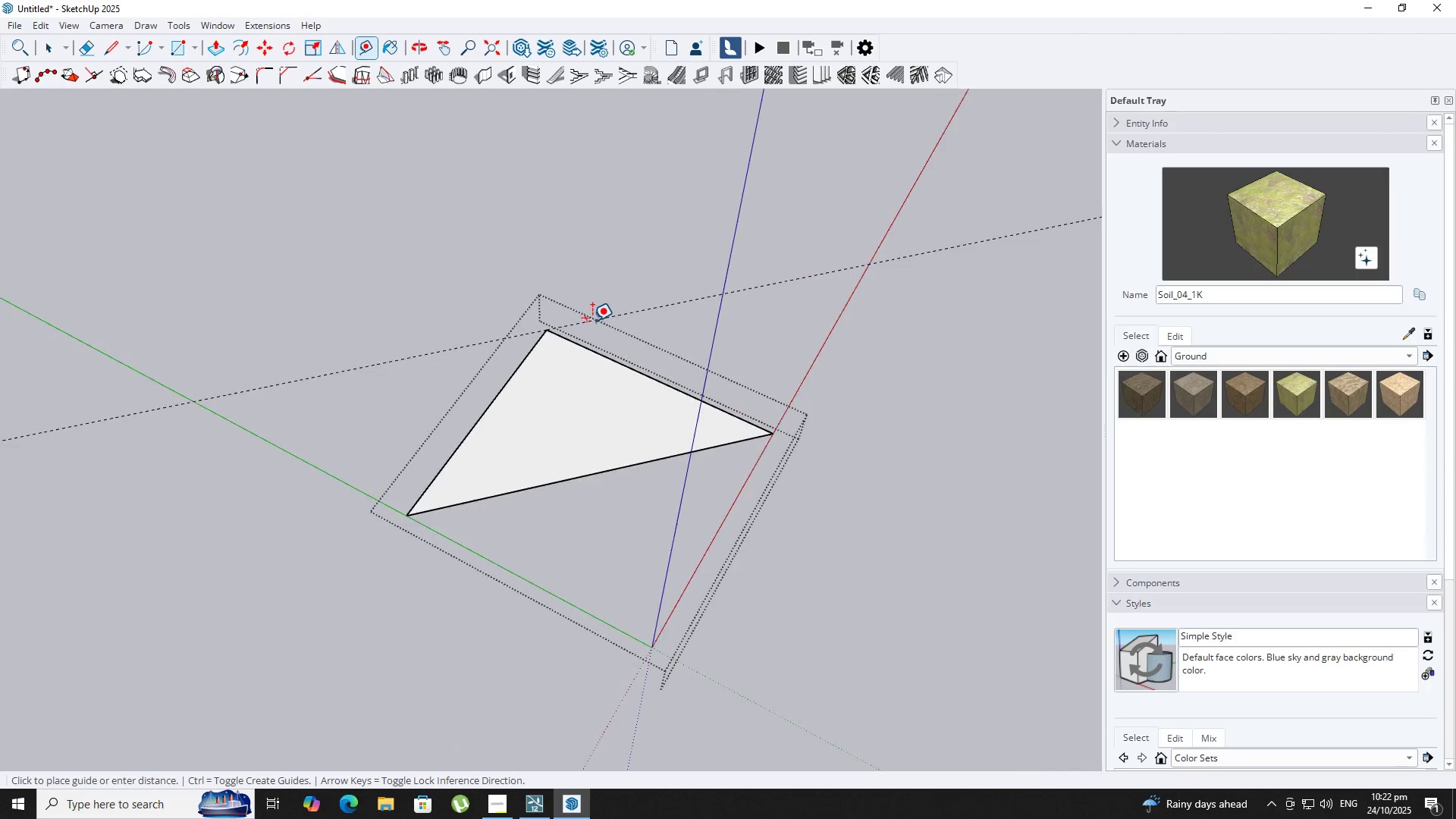 
key(Escape)
 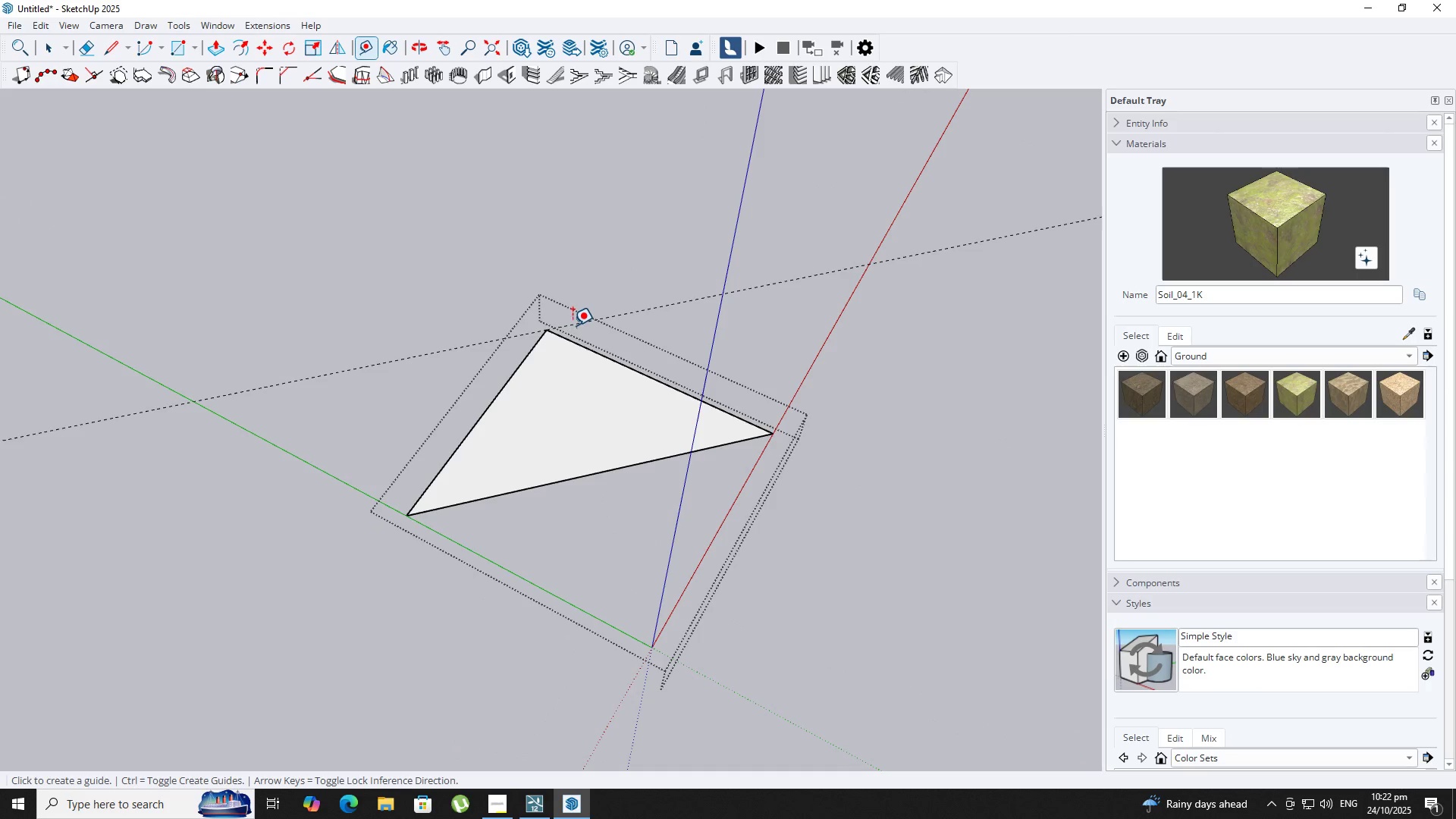 
left_click([573, 325])
 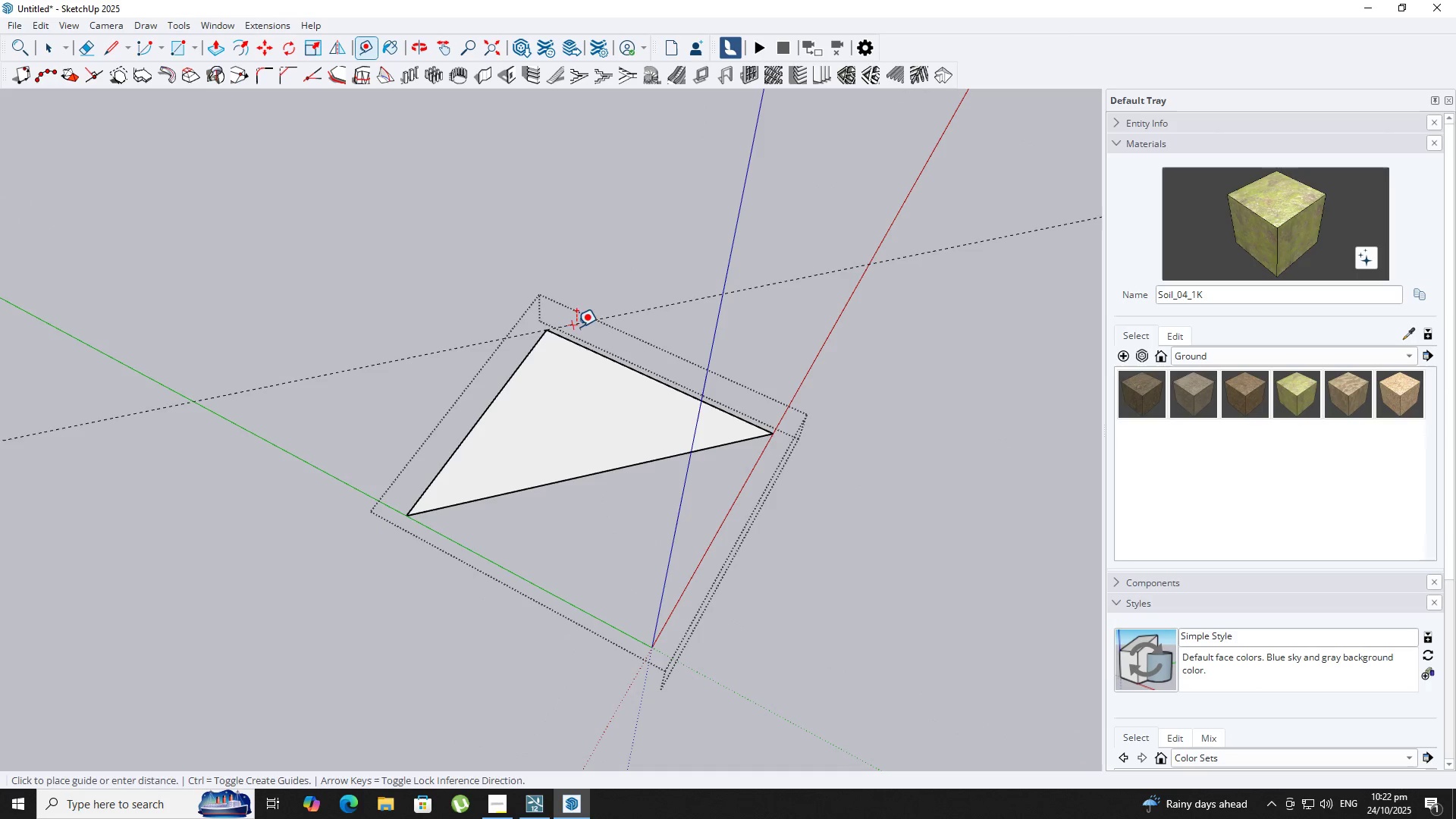 
key(Escape)
 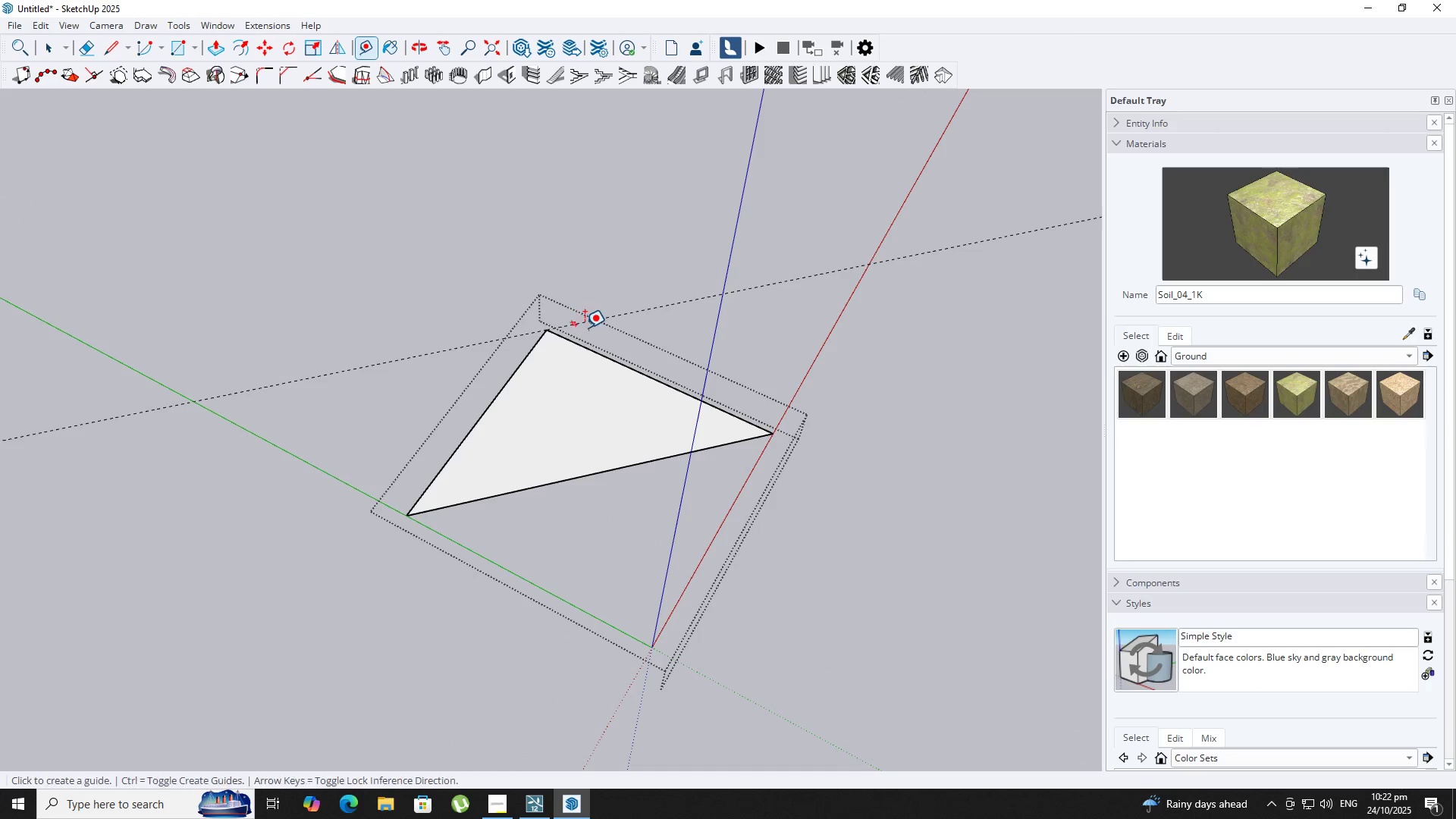 
scroll: coordinate [489, 343], scroll_direction: up, amount: 12.0
 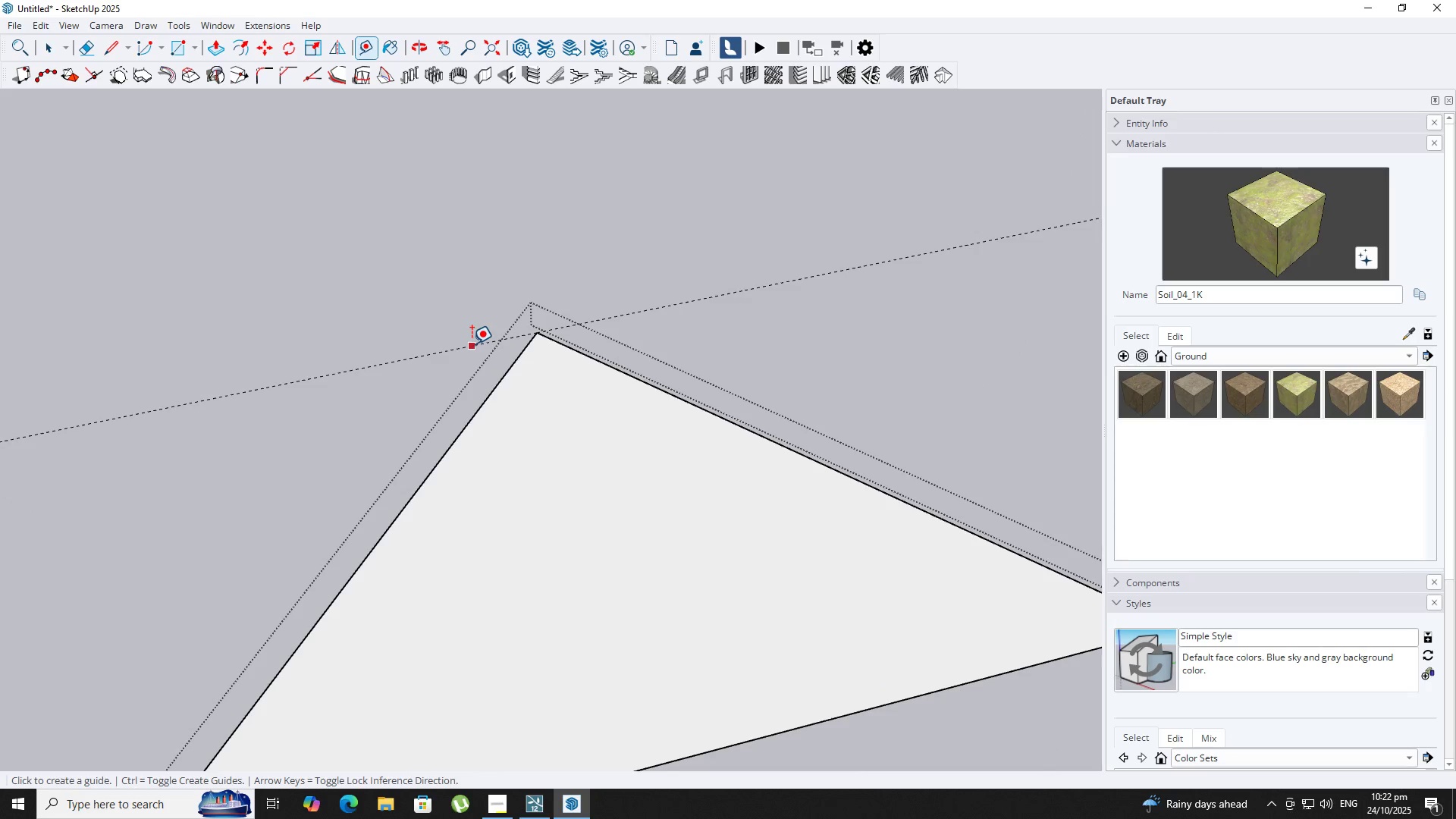 
left_click([472, 344])
 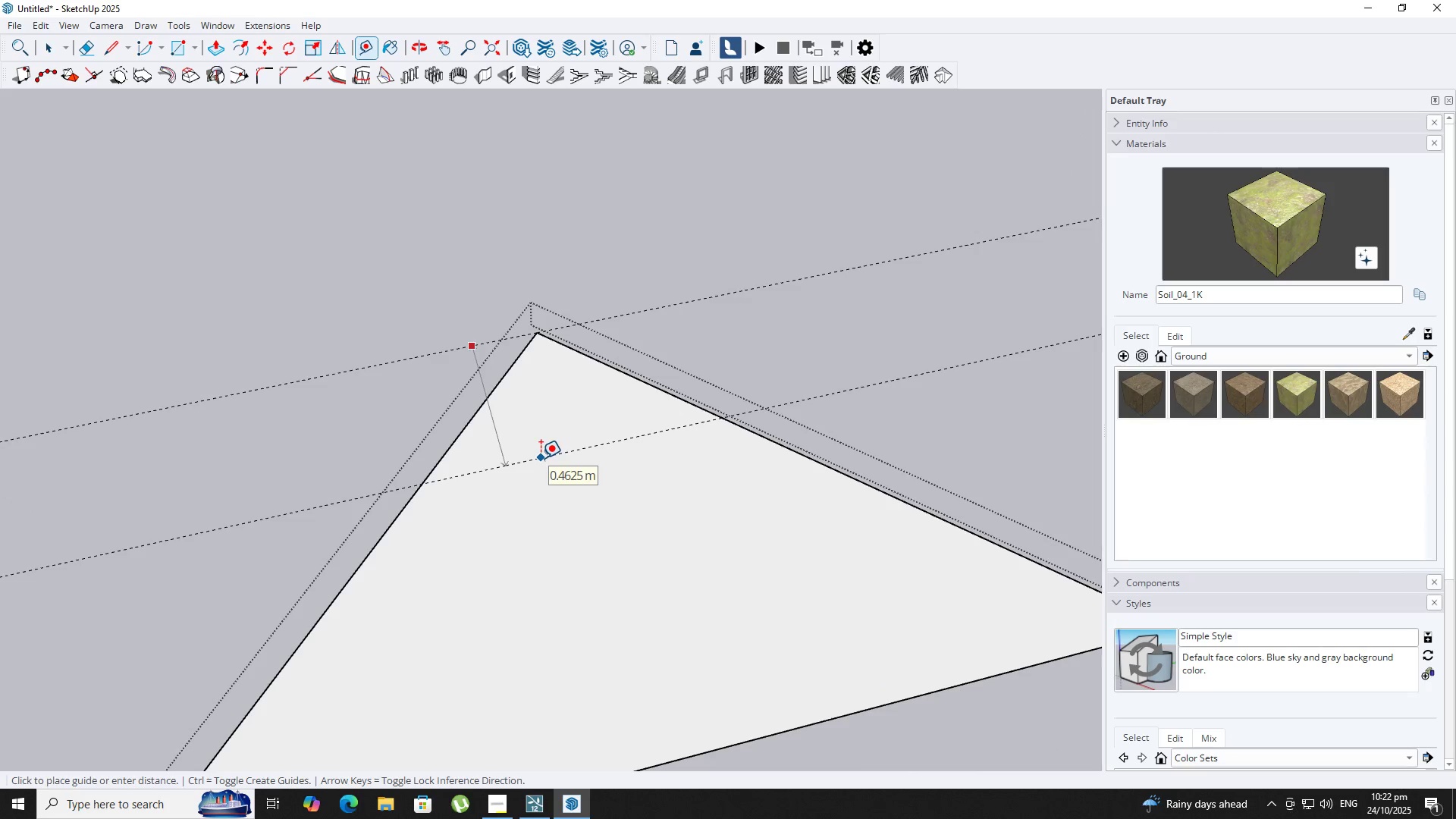 
key(NumpadDecimal)
 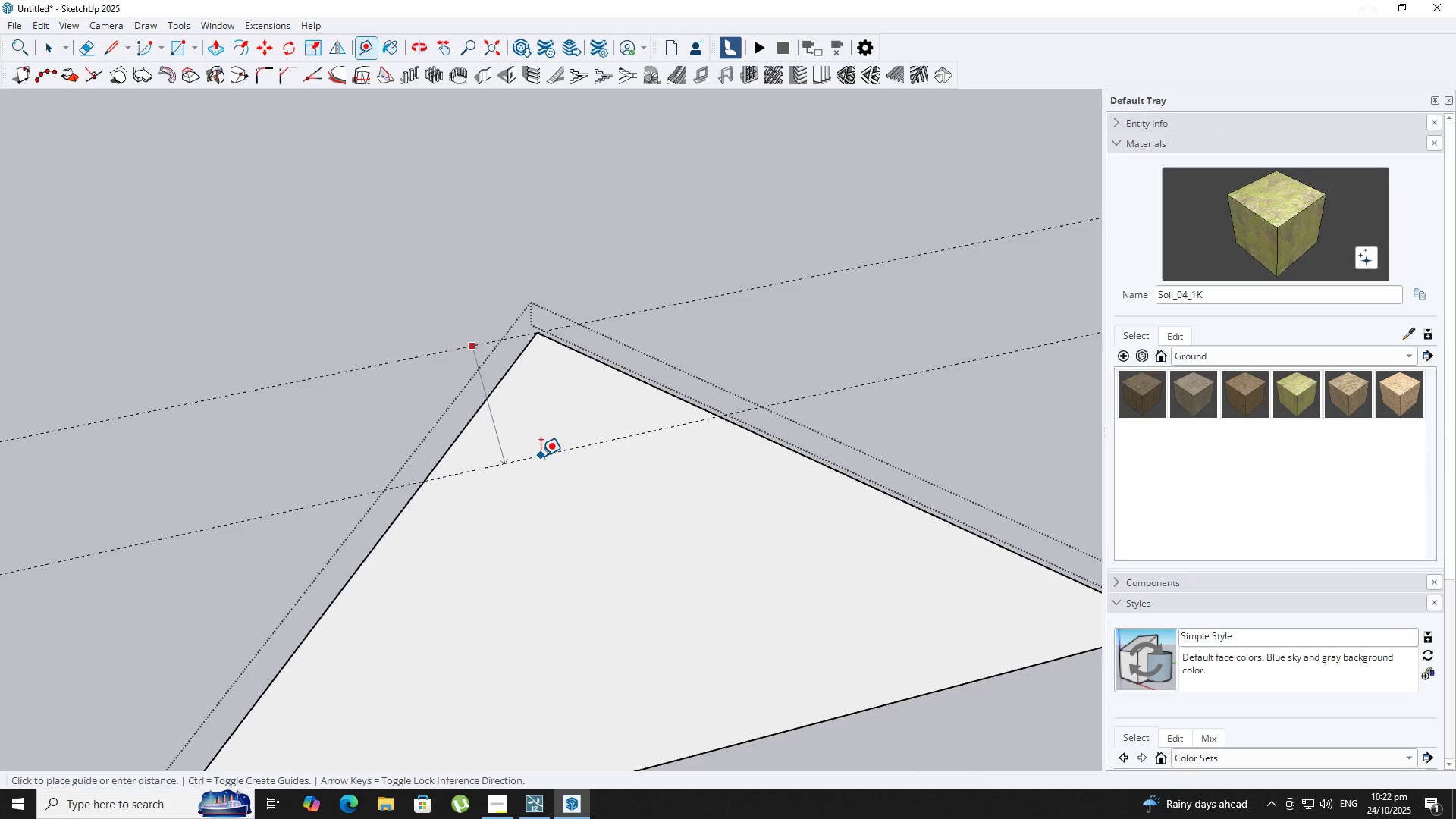 
key(Numpad3)
 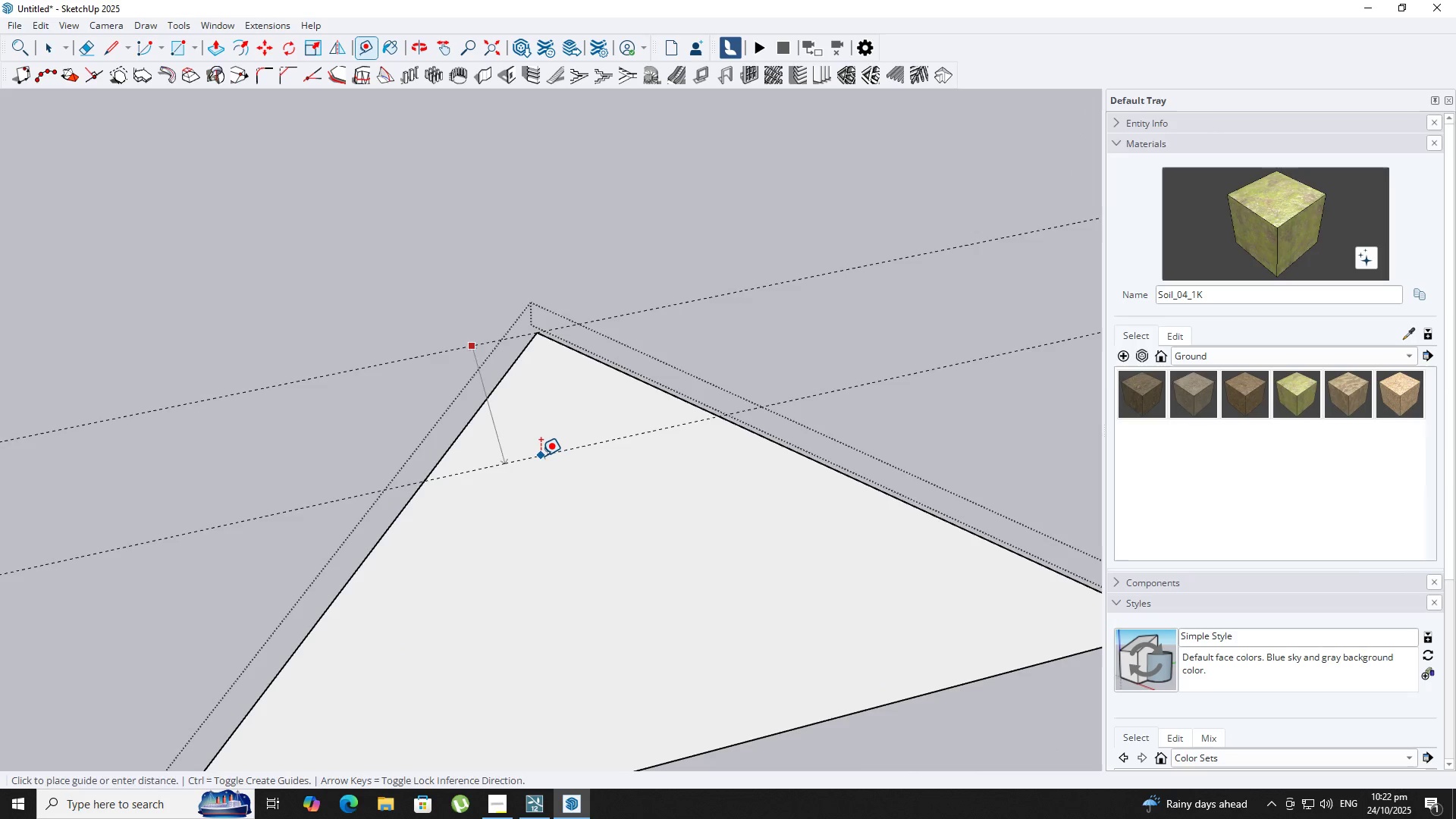 
key(NumpadEnter)
 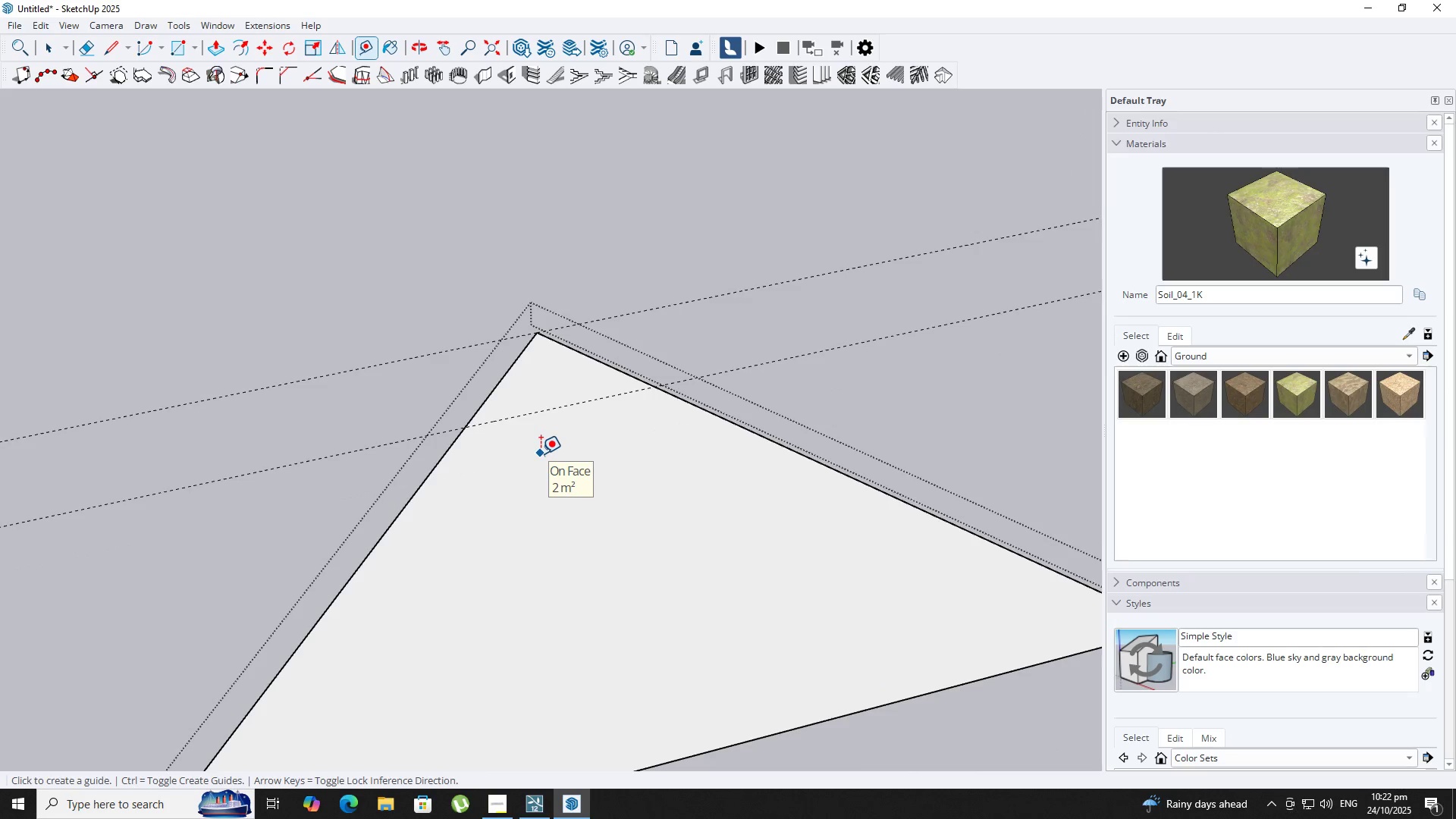 
key(L)
 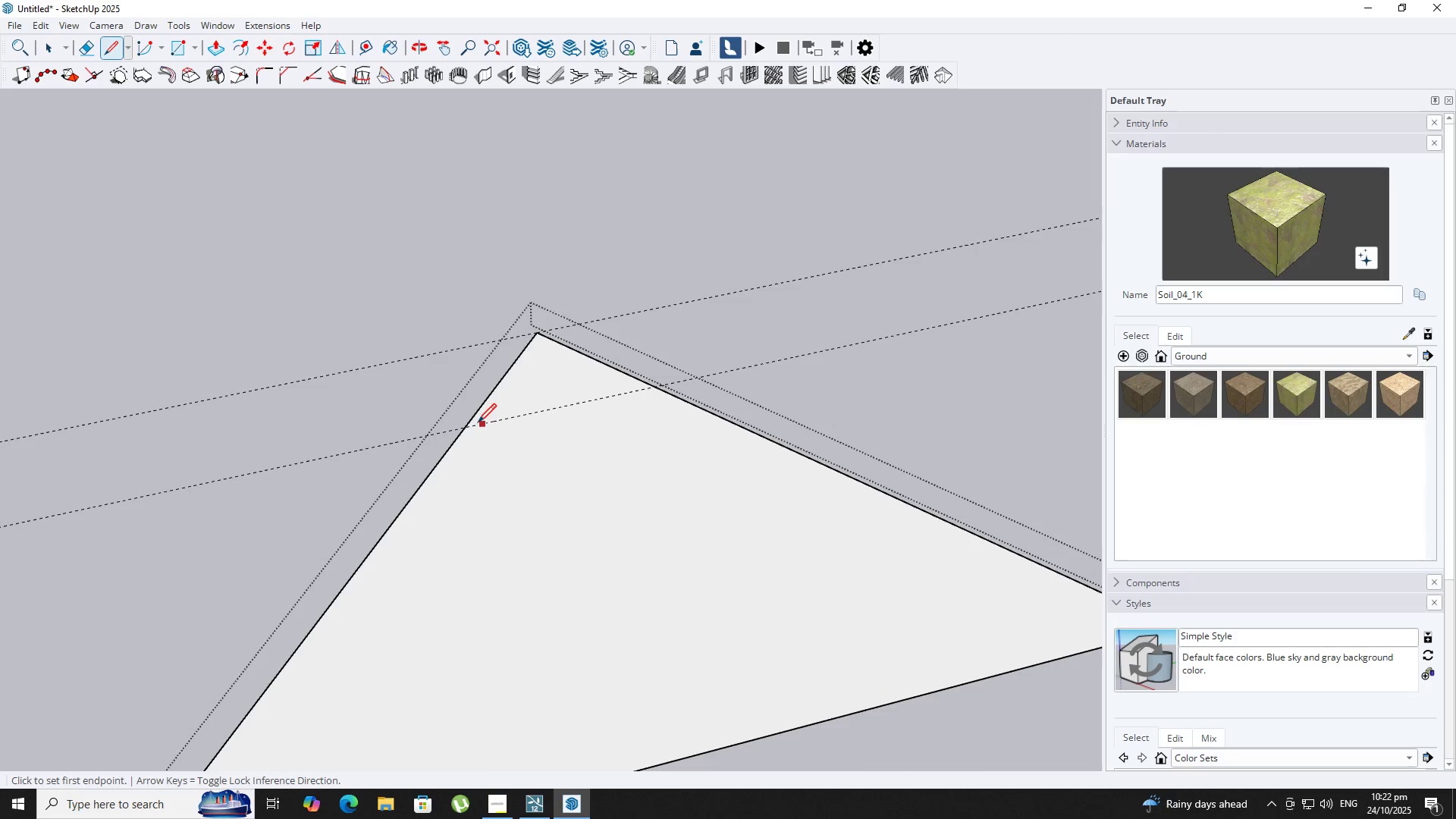 
left_click([461, 432])
 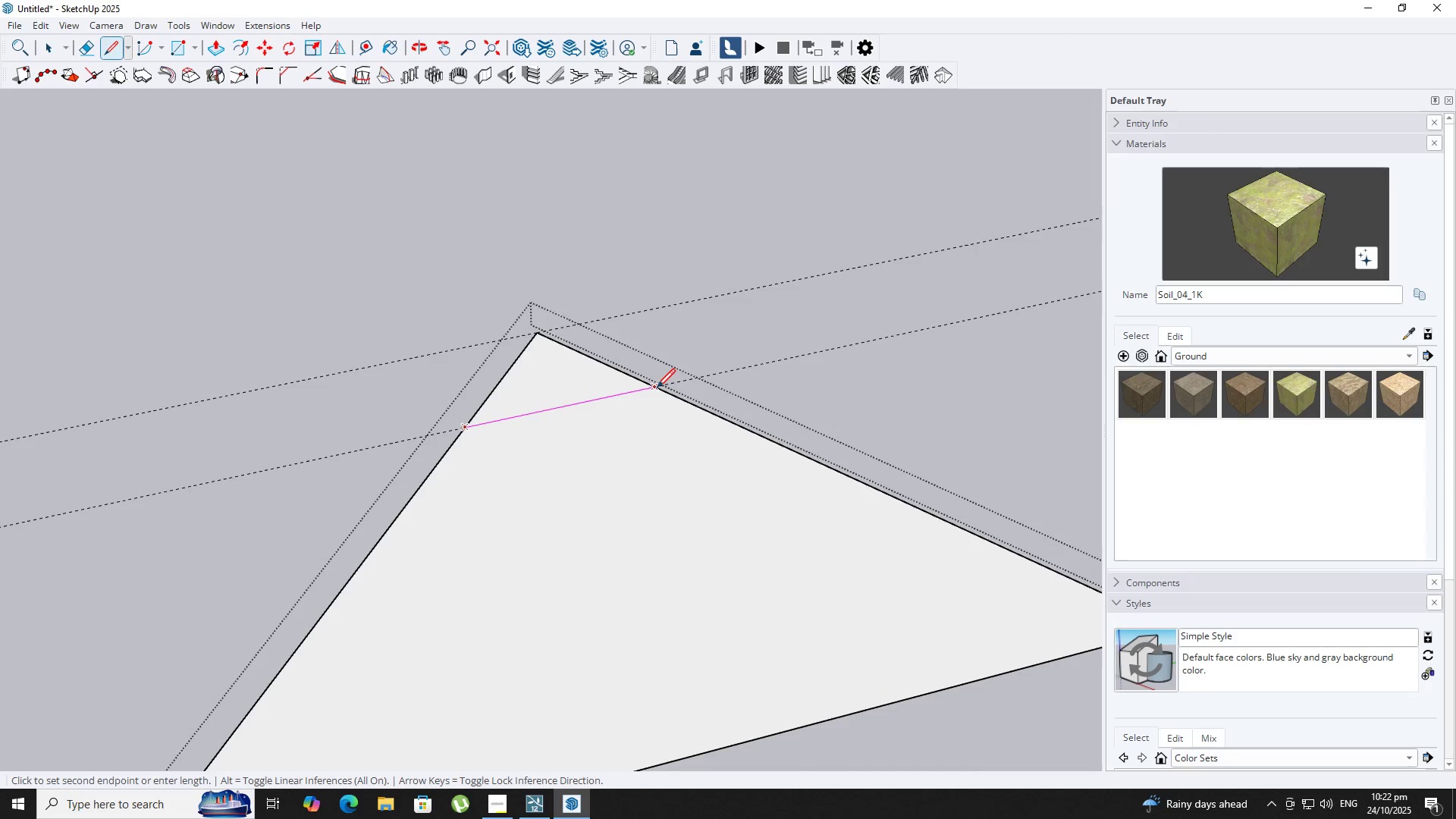 
left_click([656, 389])
 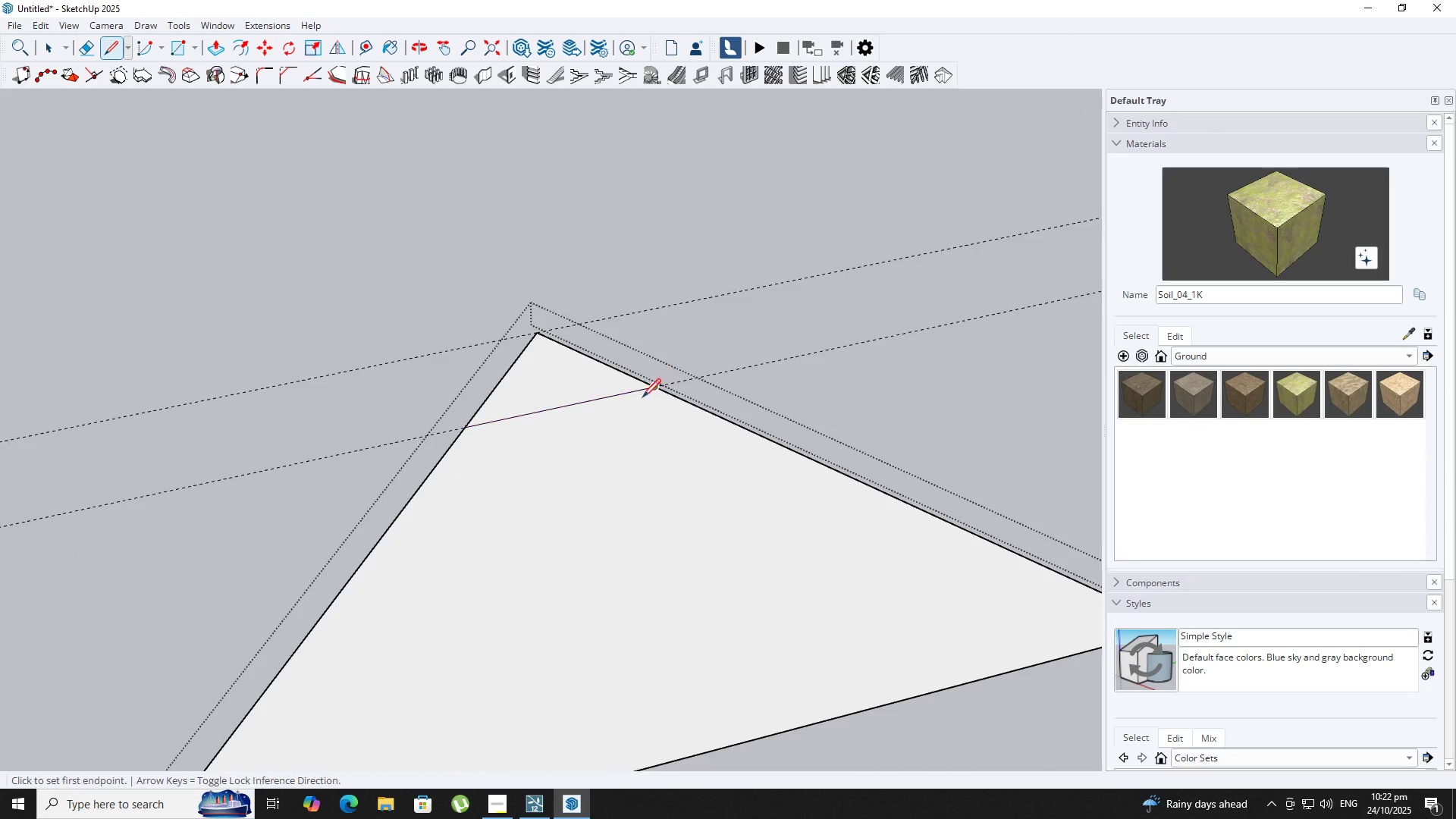 
key(T)
 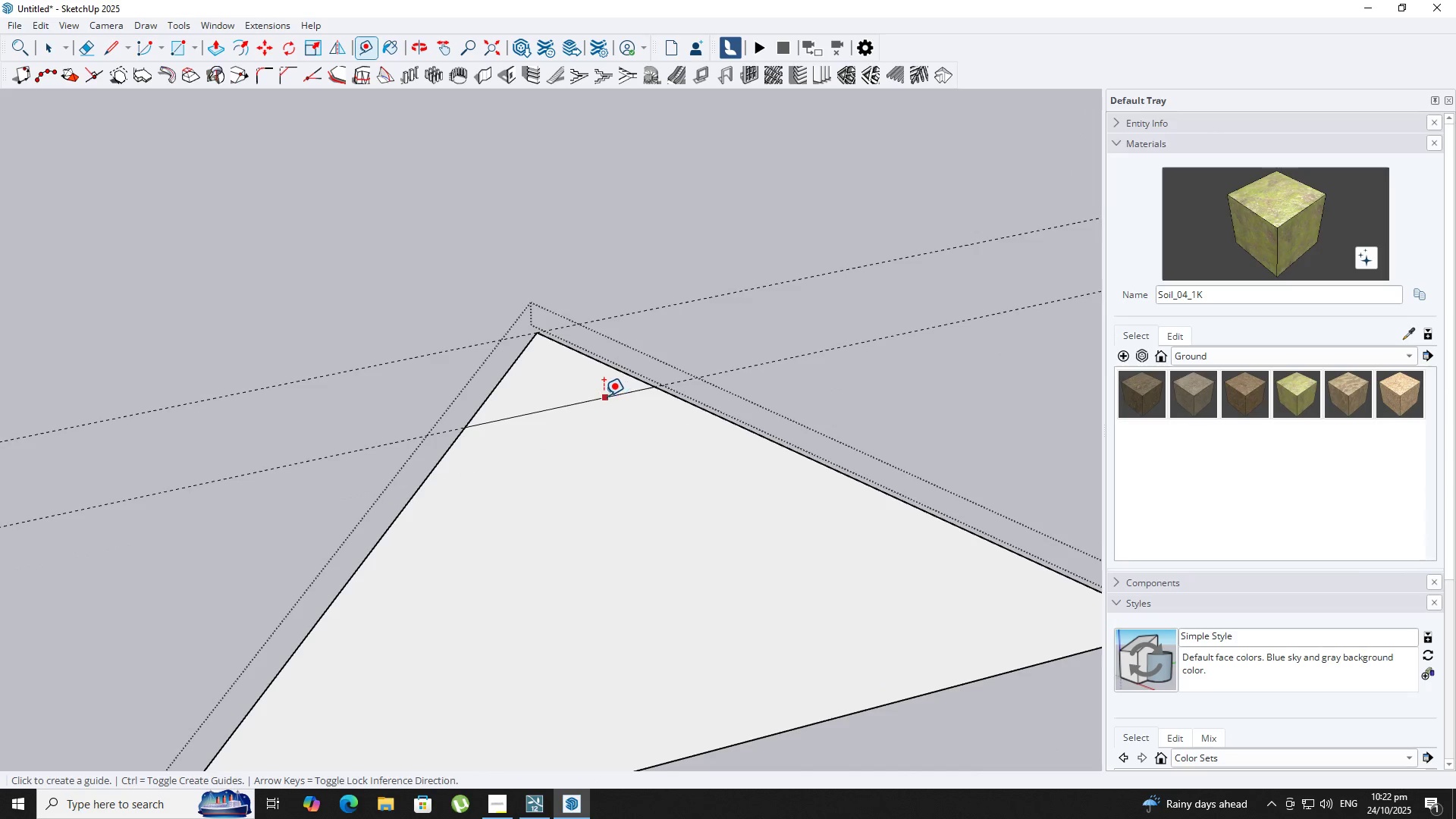 
left_click([604, 396])
 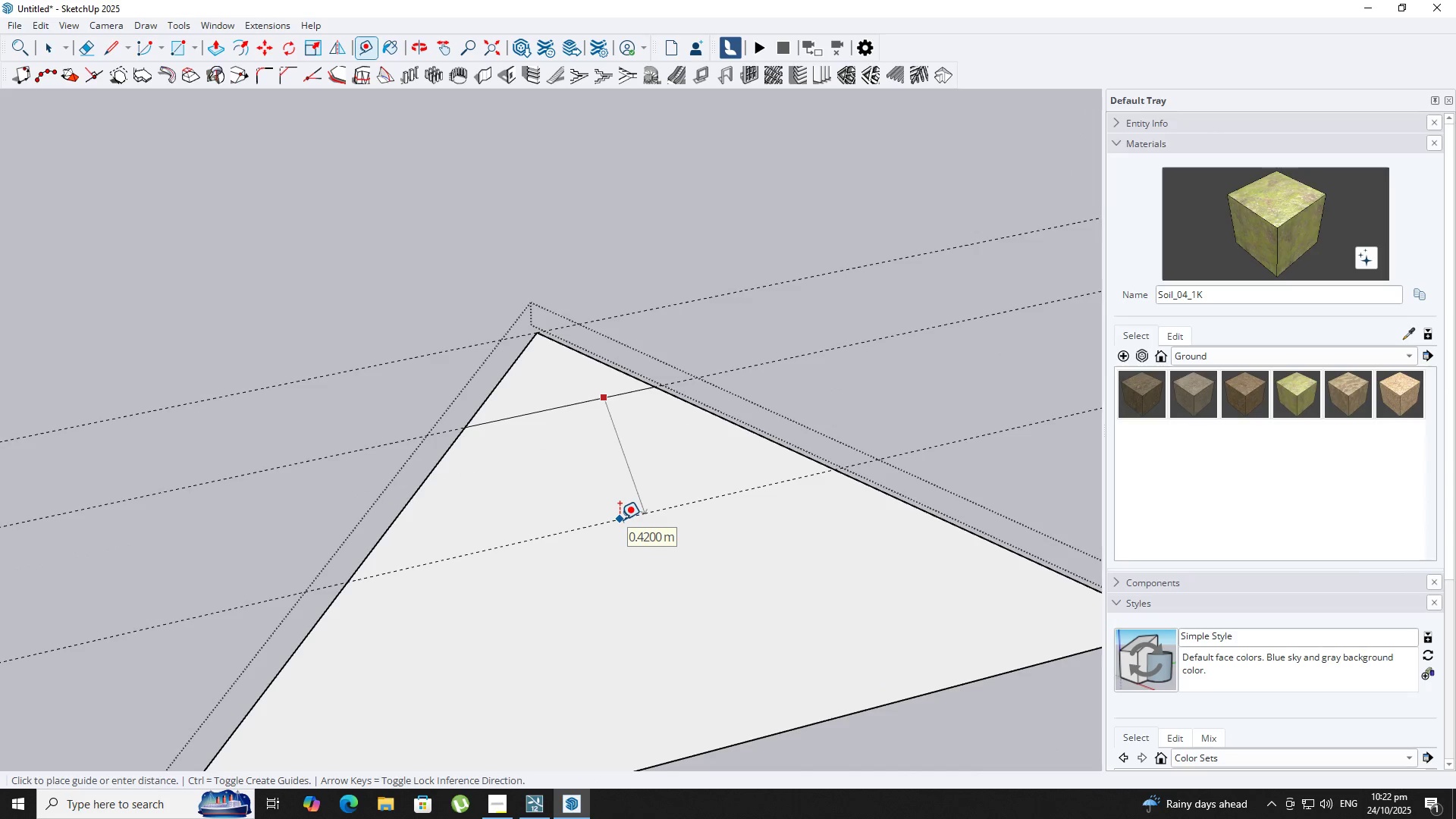 
key(NumpadDecimal)
 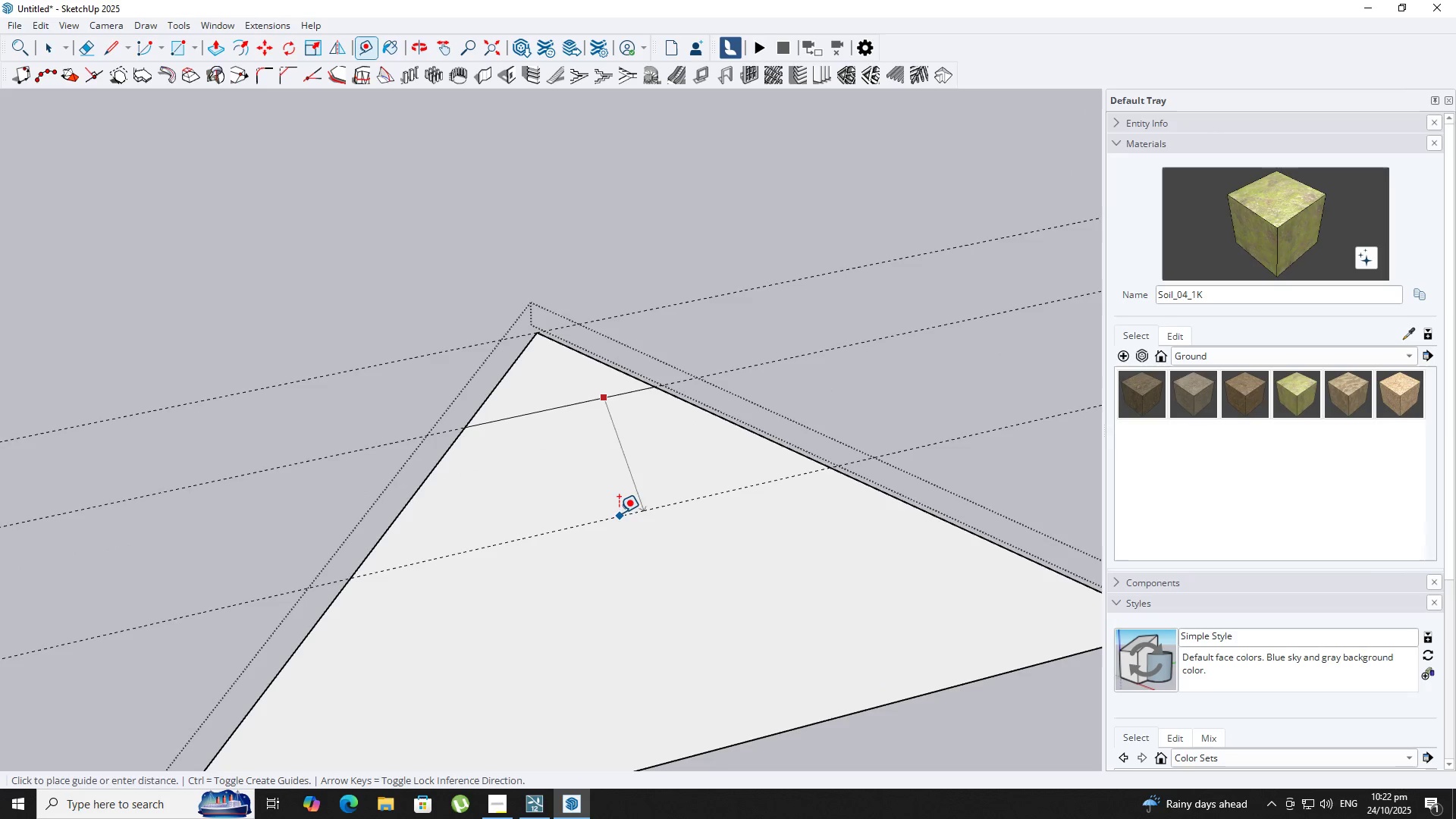 
key(Numpad3)
 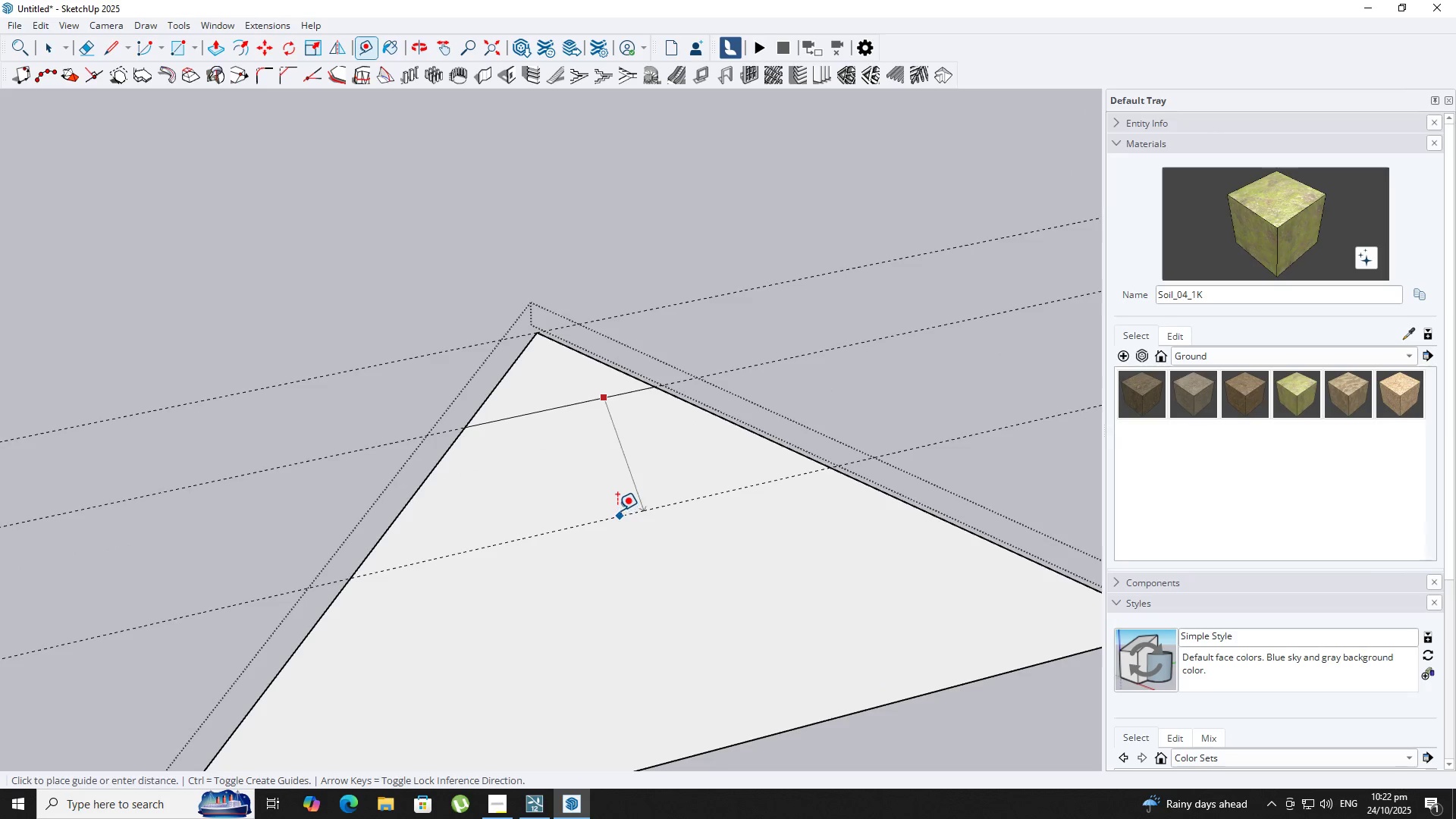 
key(NumpadEnter)
 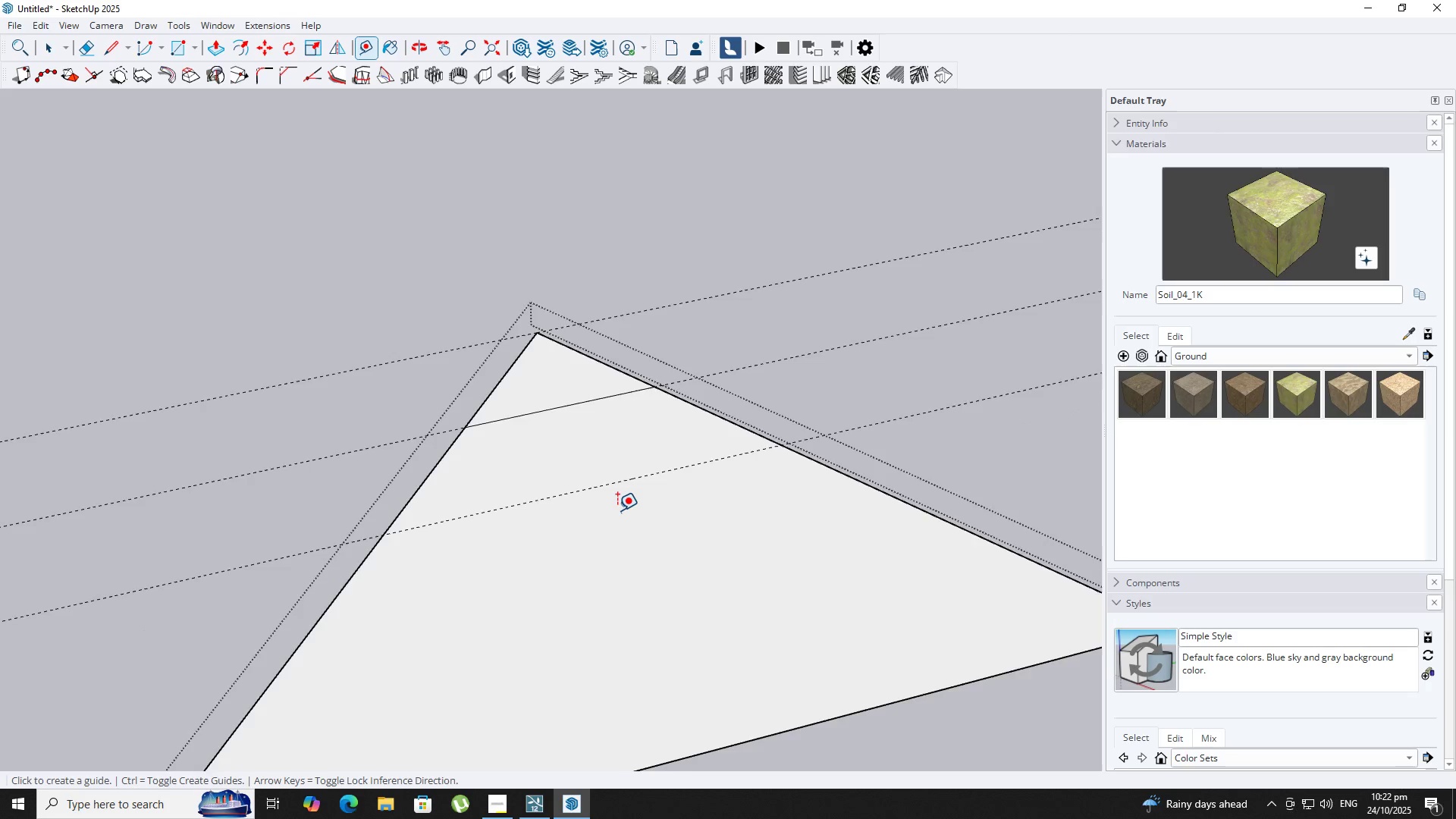 
scroll: coordinate [617, 510], scroll_direction: down, amount: 3.0
 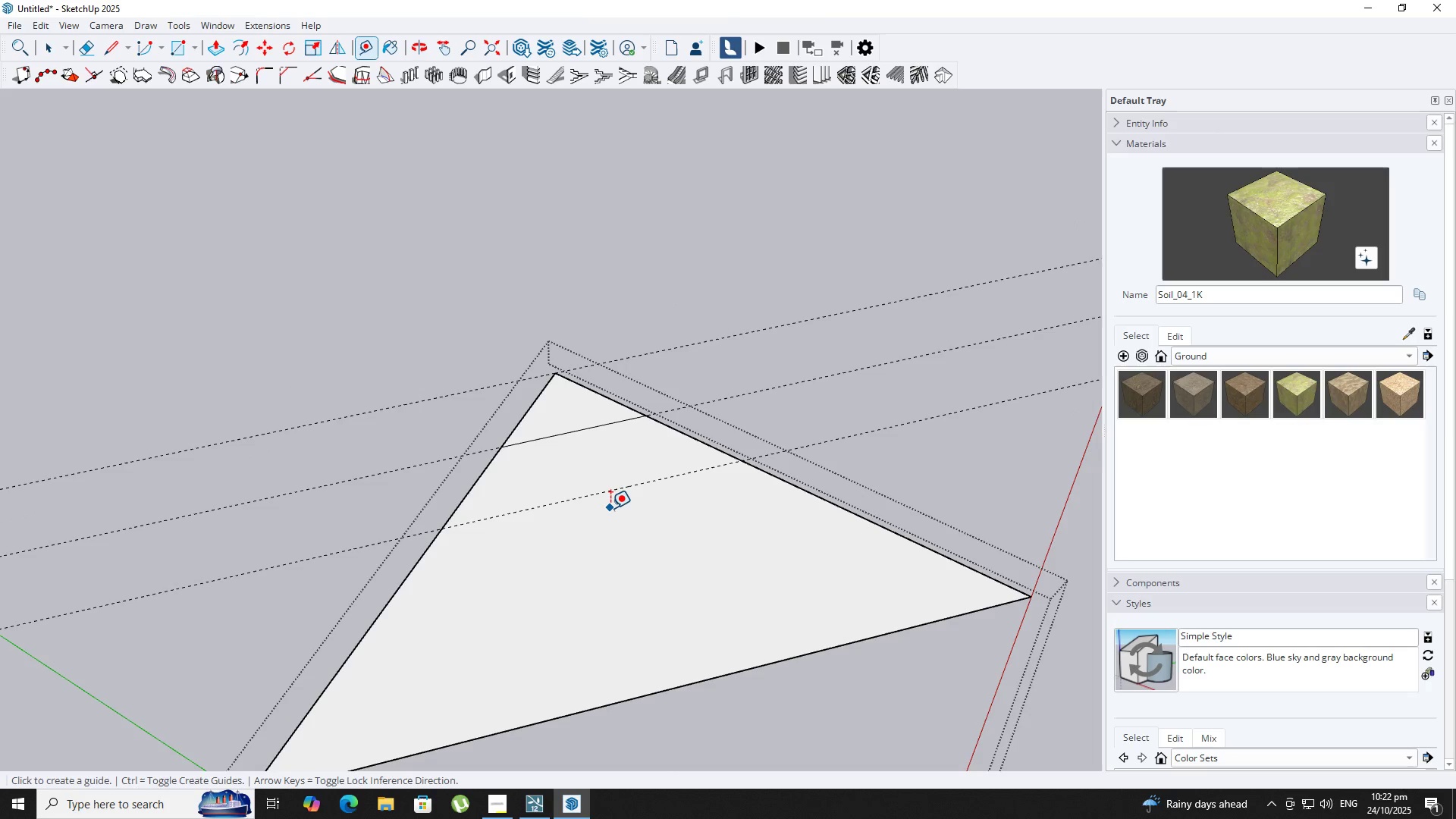 
key(L)
 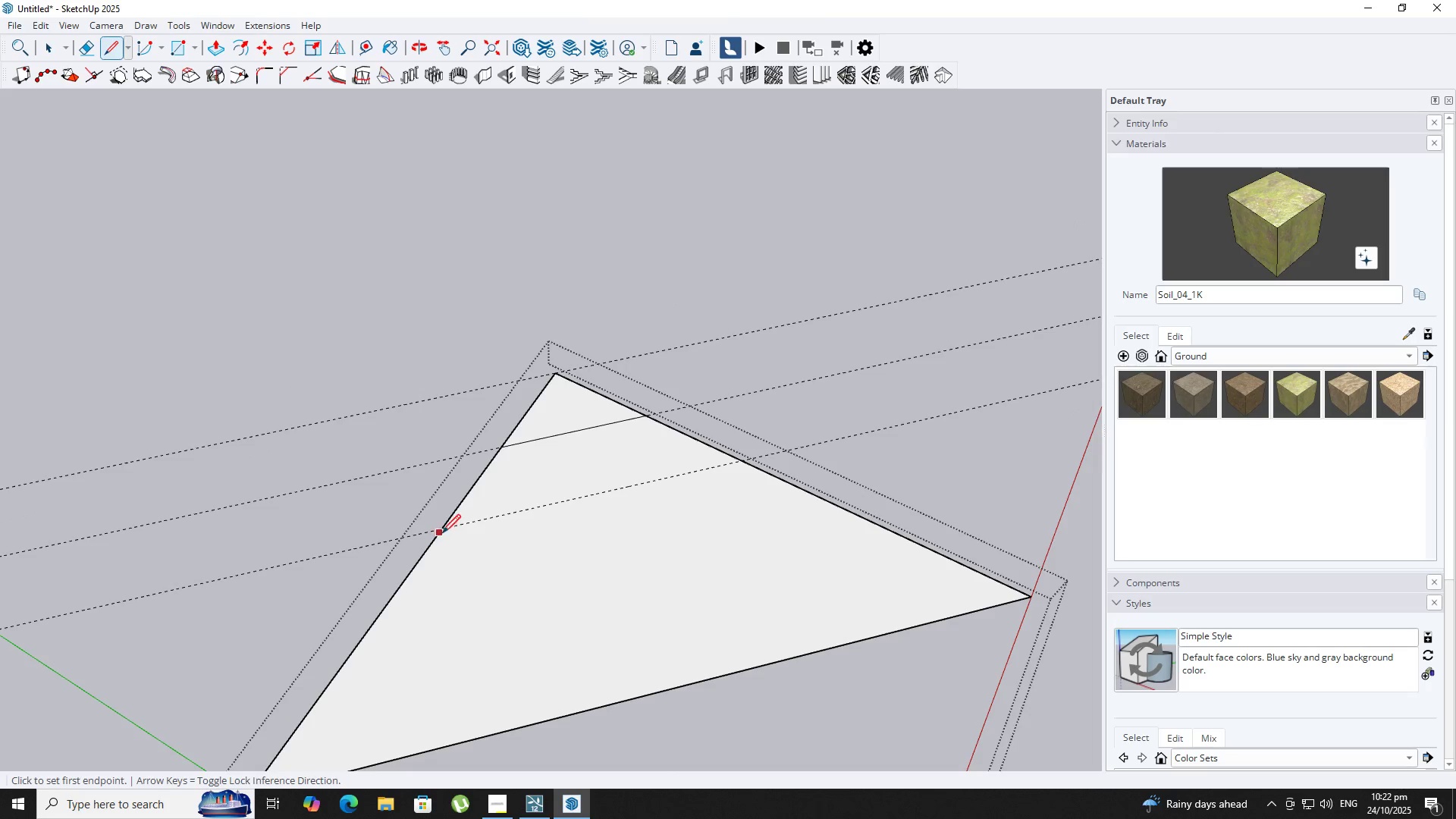 
left_click([442, 532])
 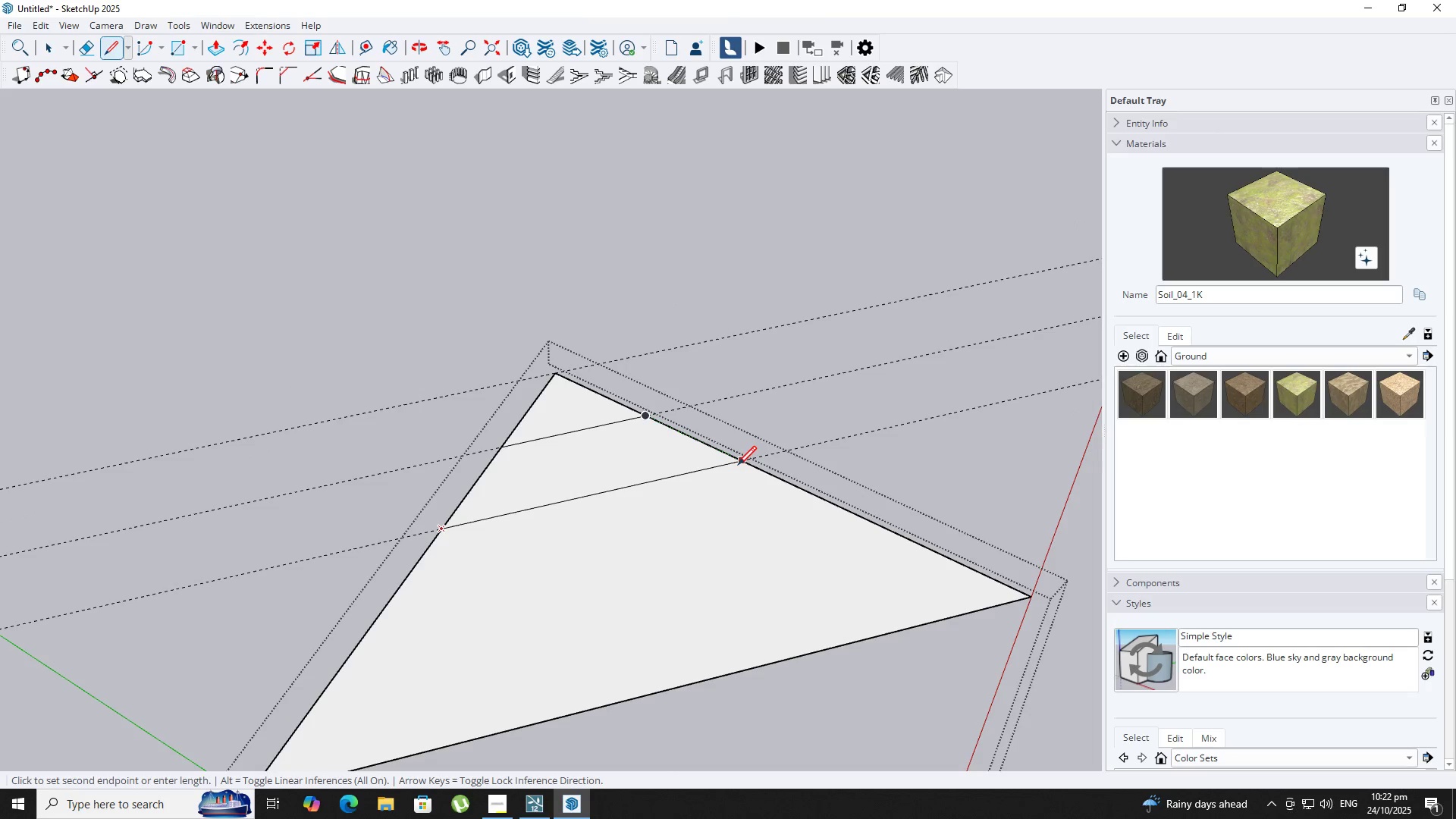 
left_click([738, 466])
 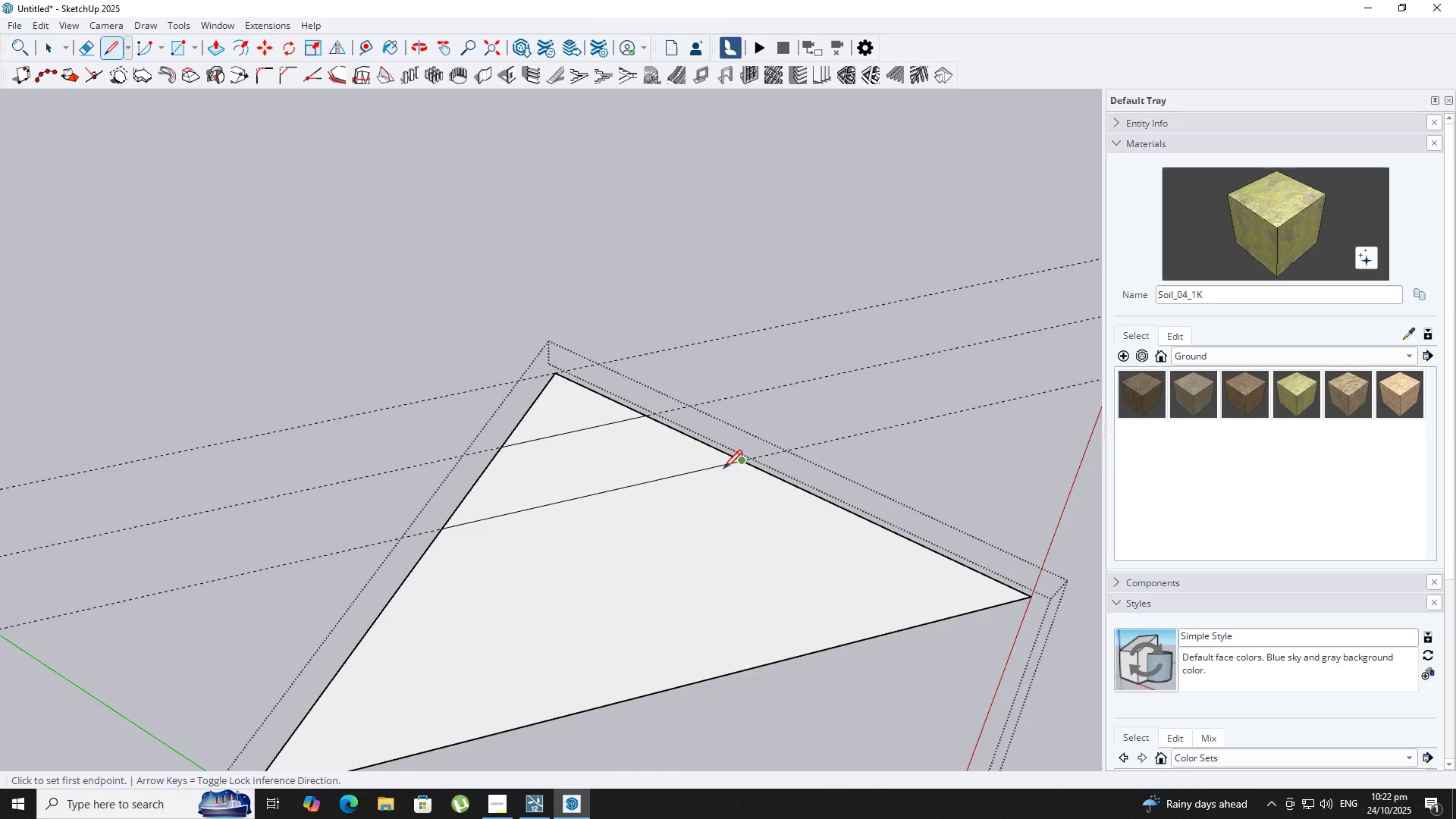 
key(Space)
 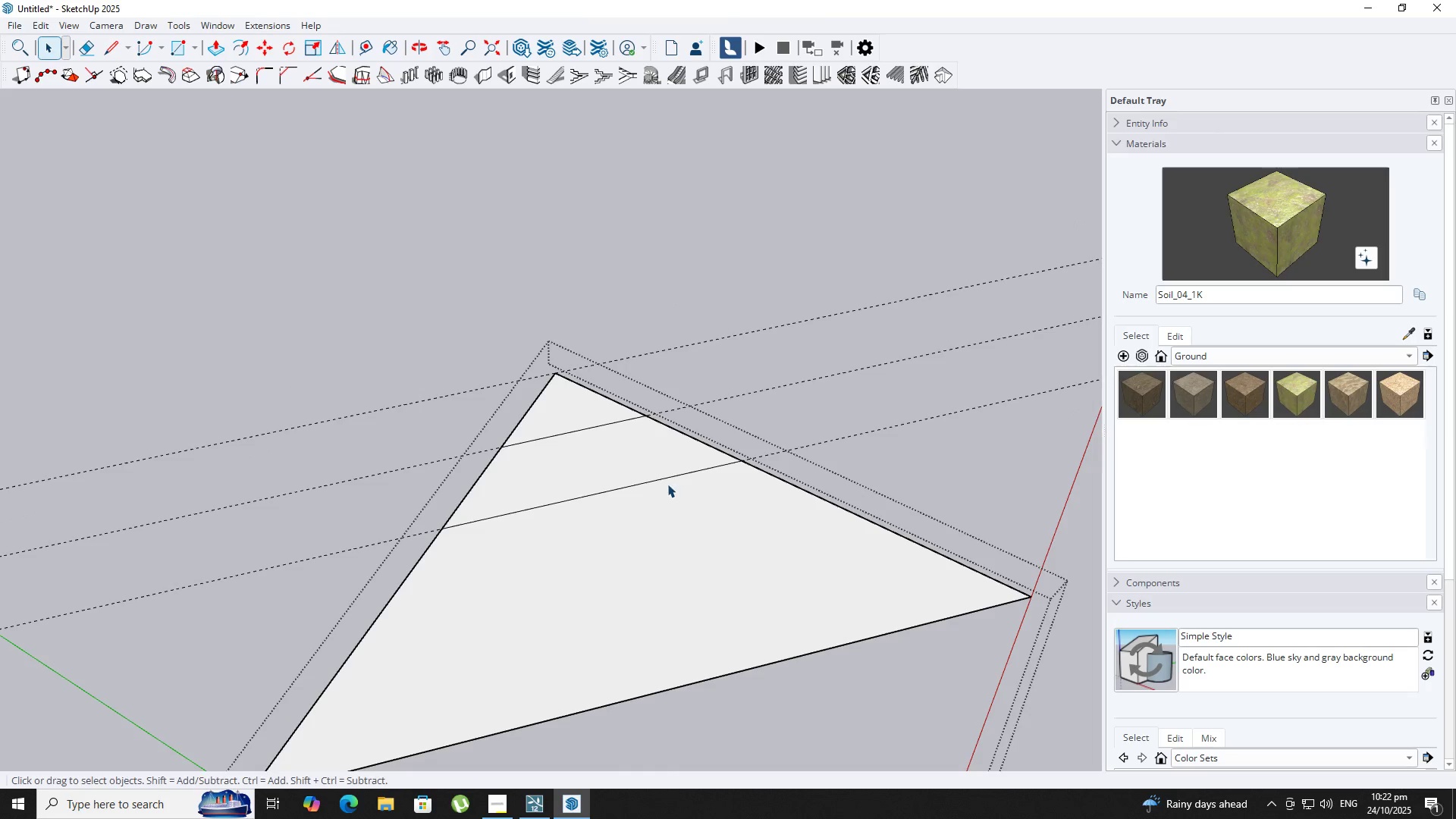 
key(T)
 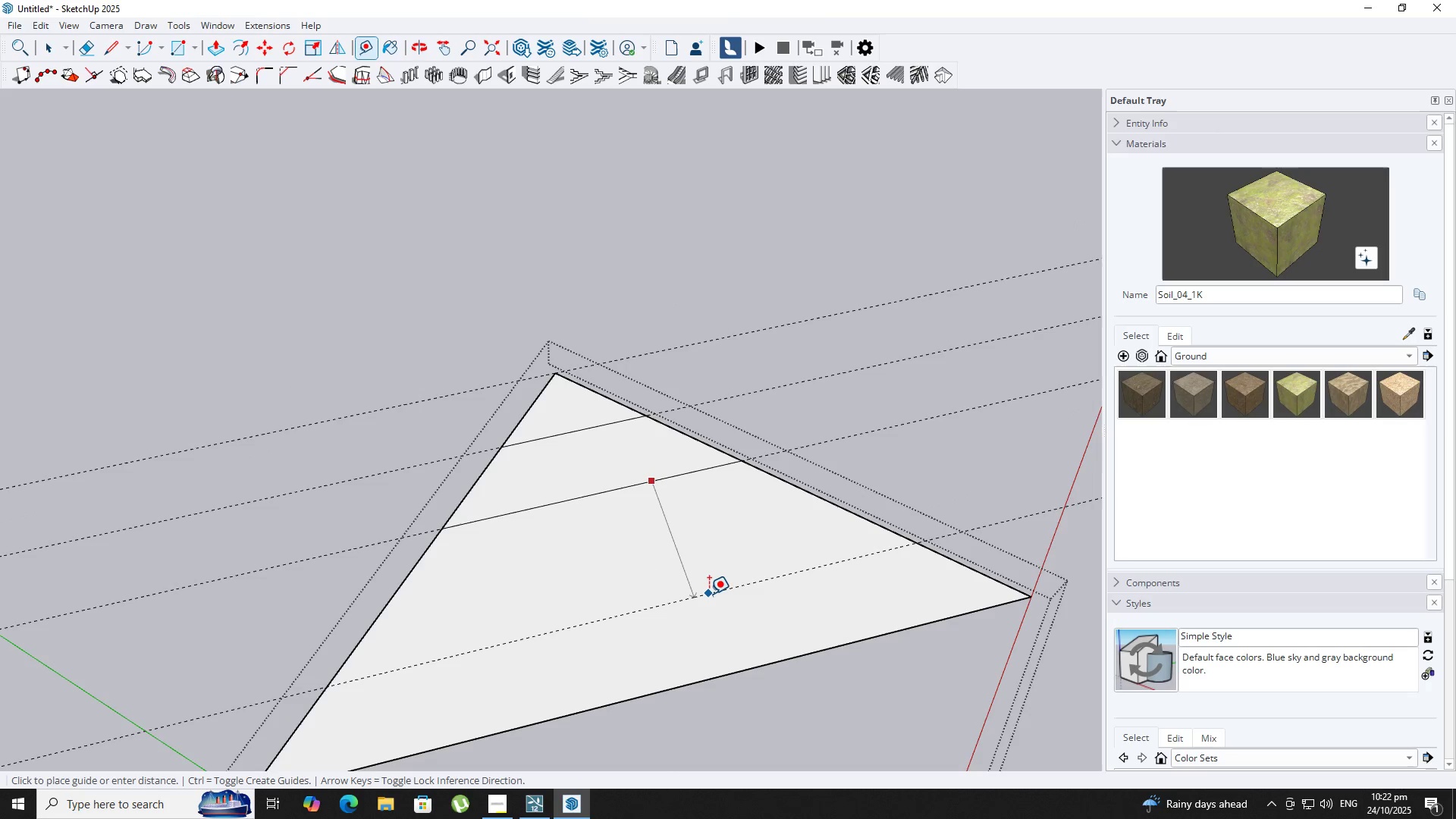 
key(NumpadDecimal)
 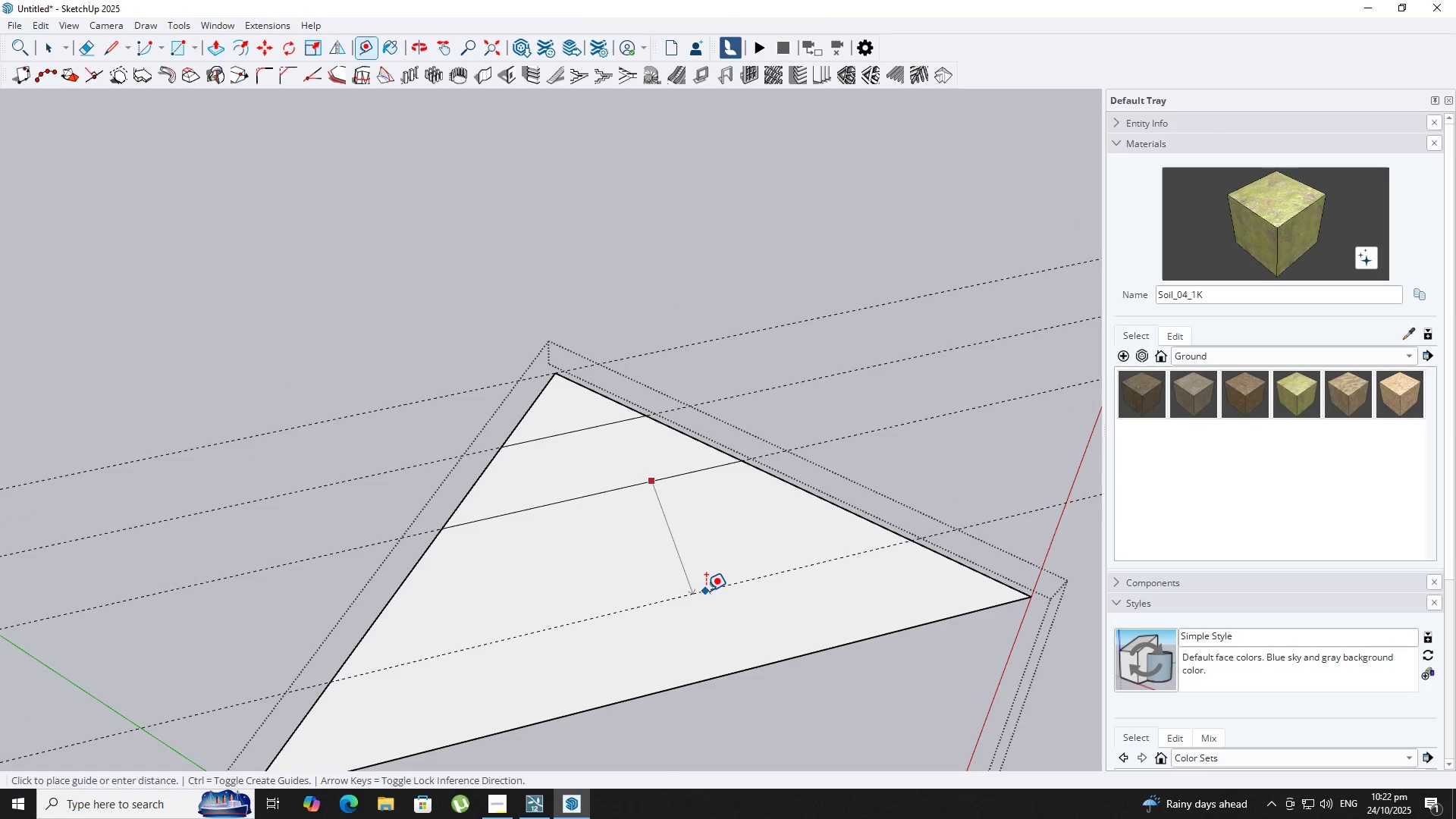 
key(Numpad3)
 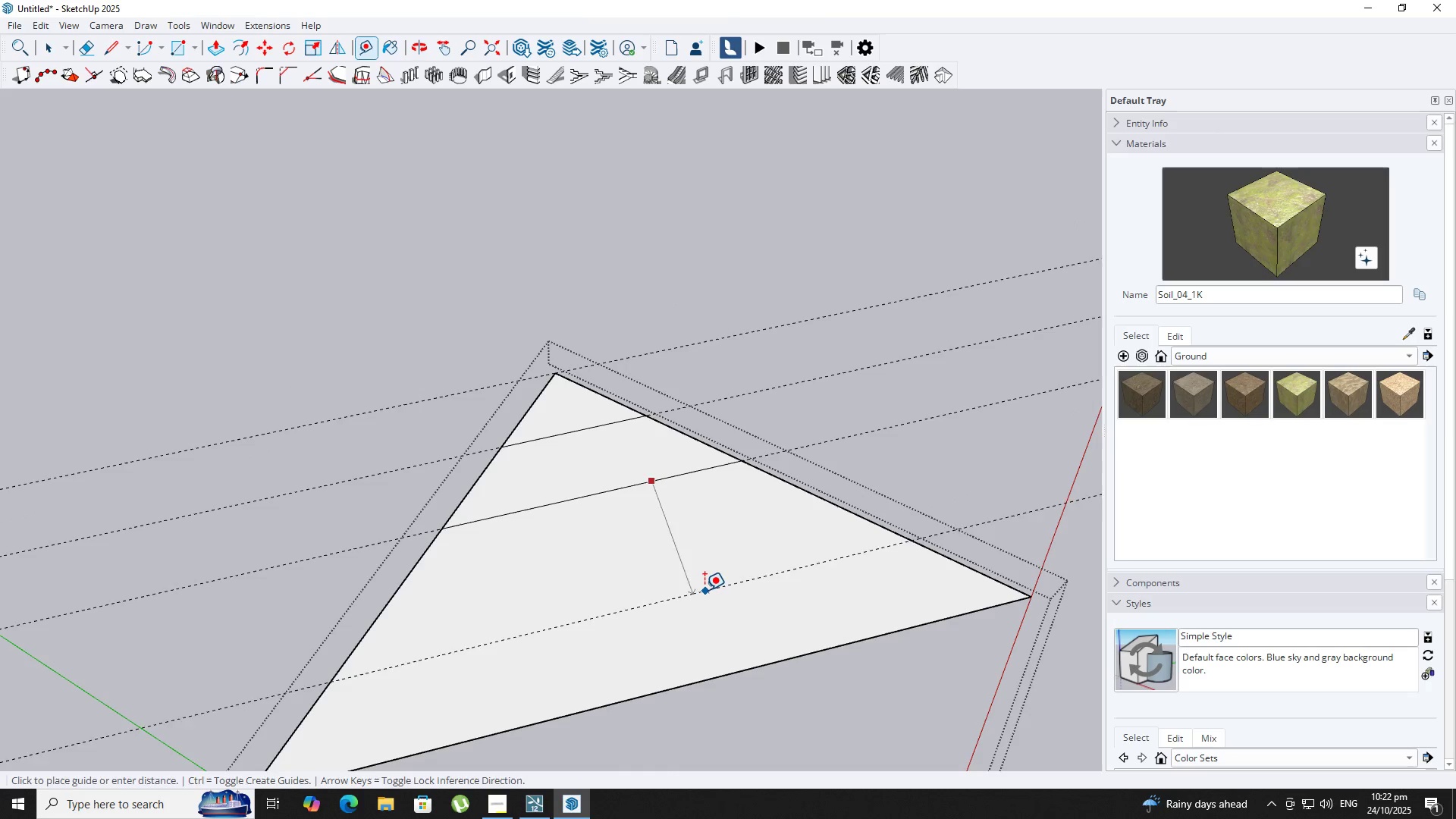 
key(NumpadEnter)
 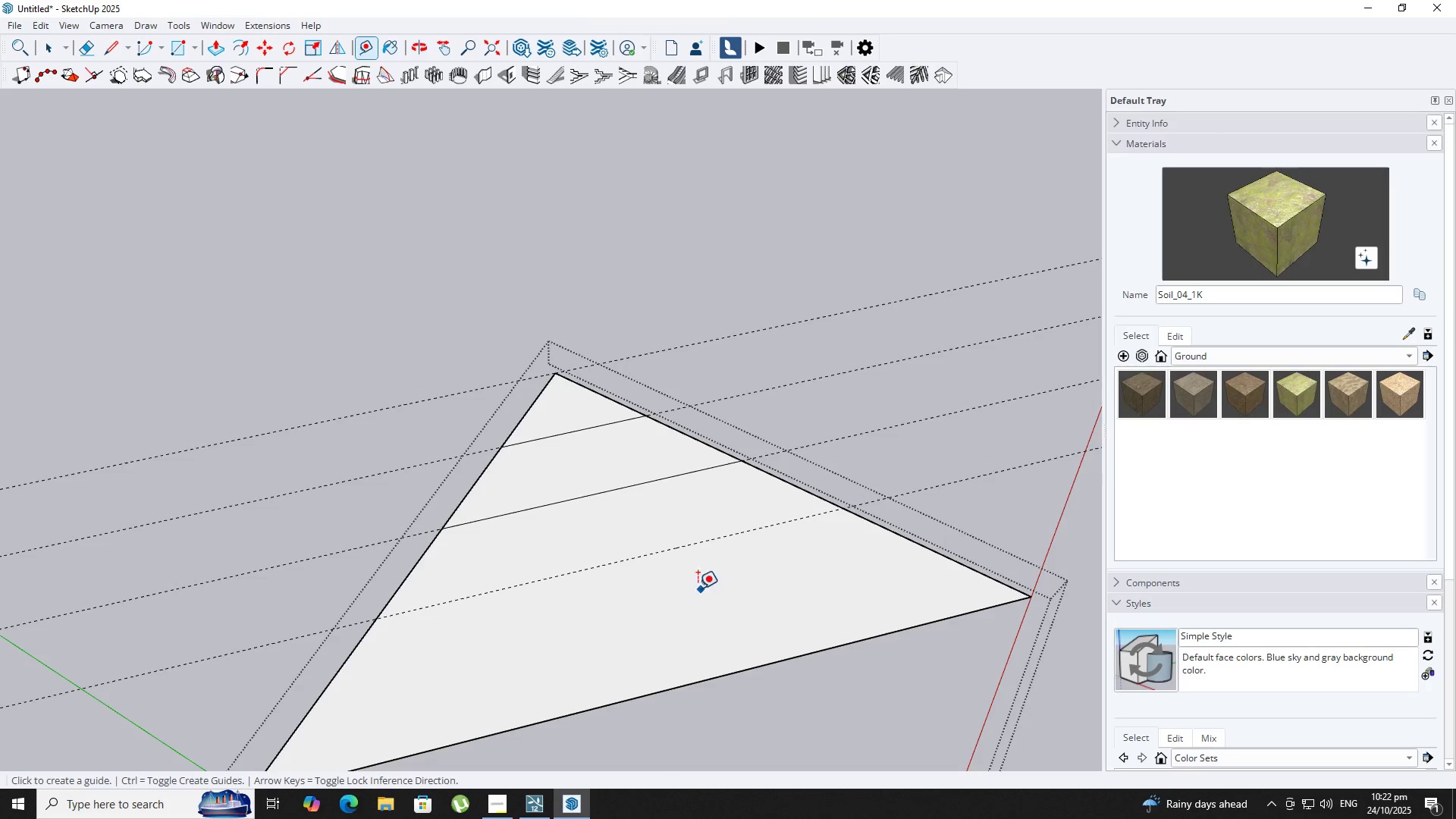 
scroll: coordinate [664, 571], scroll_direction: down, amount: 4.0
 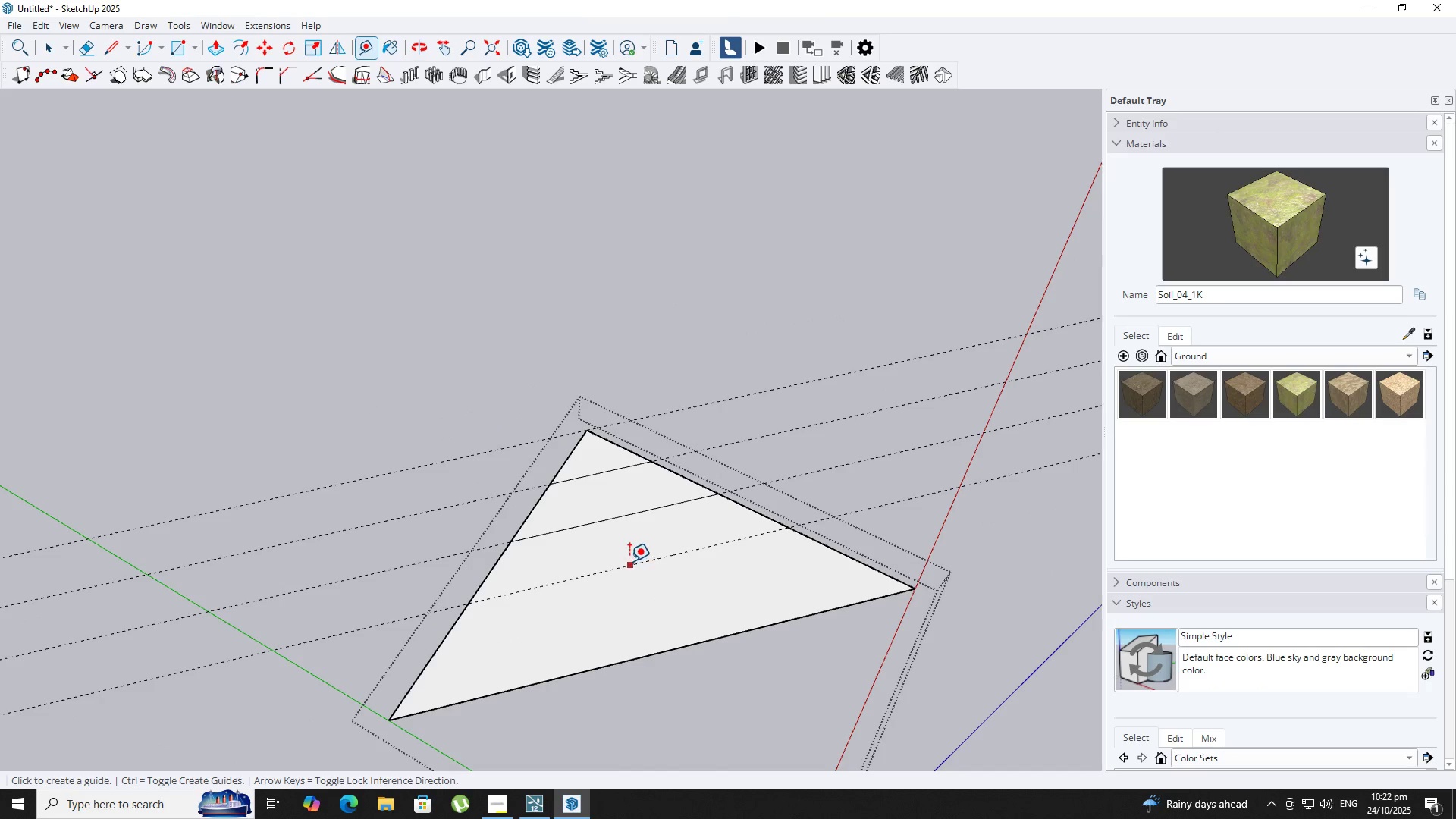 
key(L)
 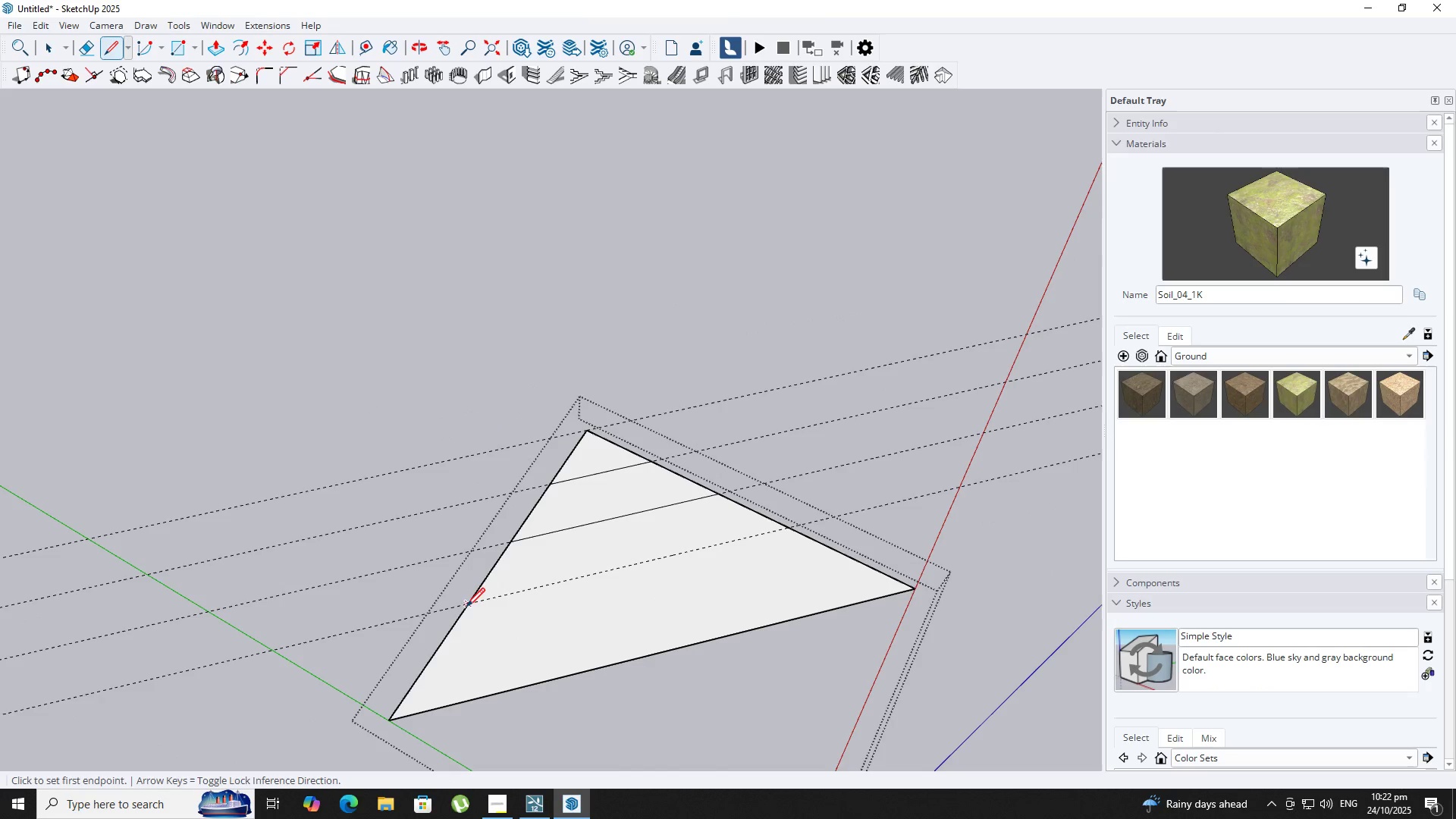 
left_click([467, 604])
 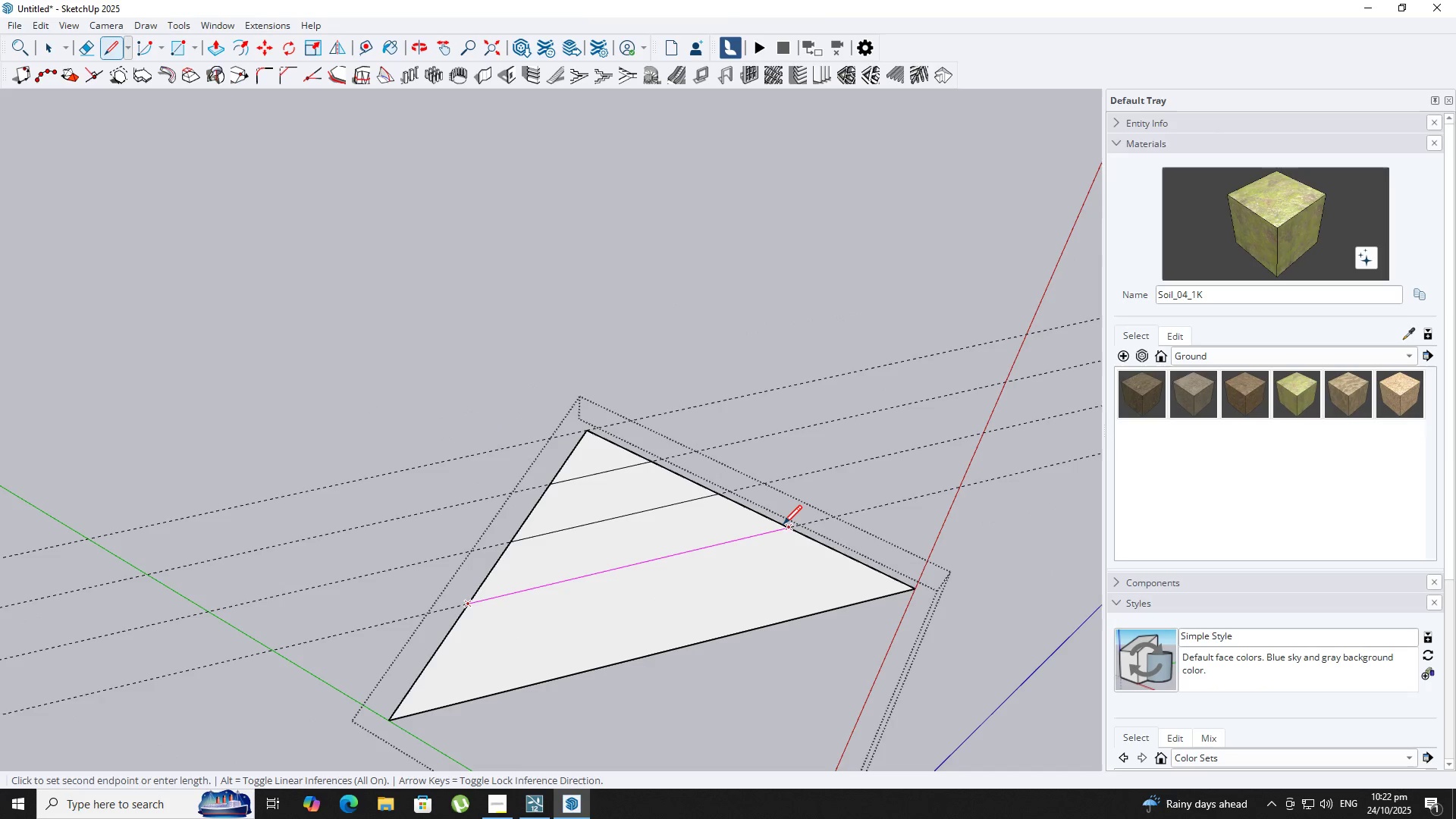 
left_click([783, 526])
 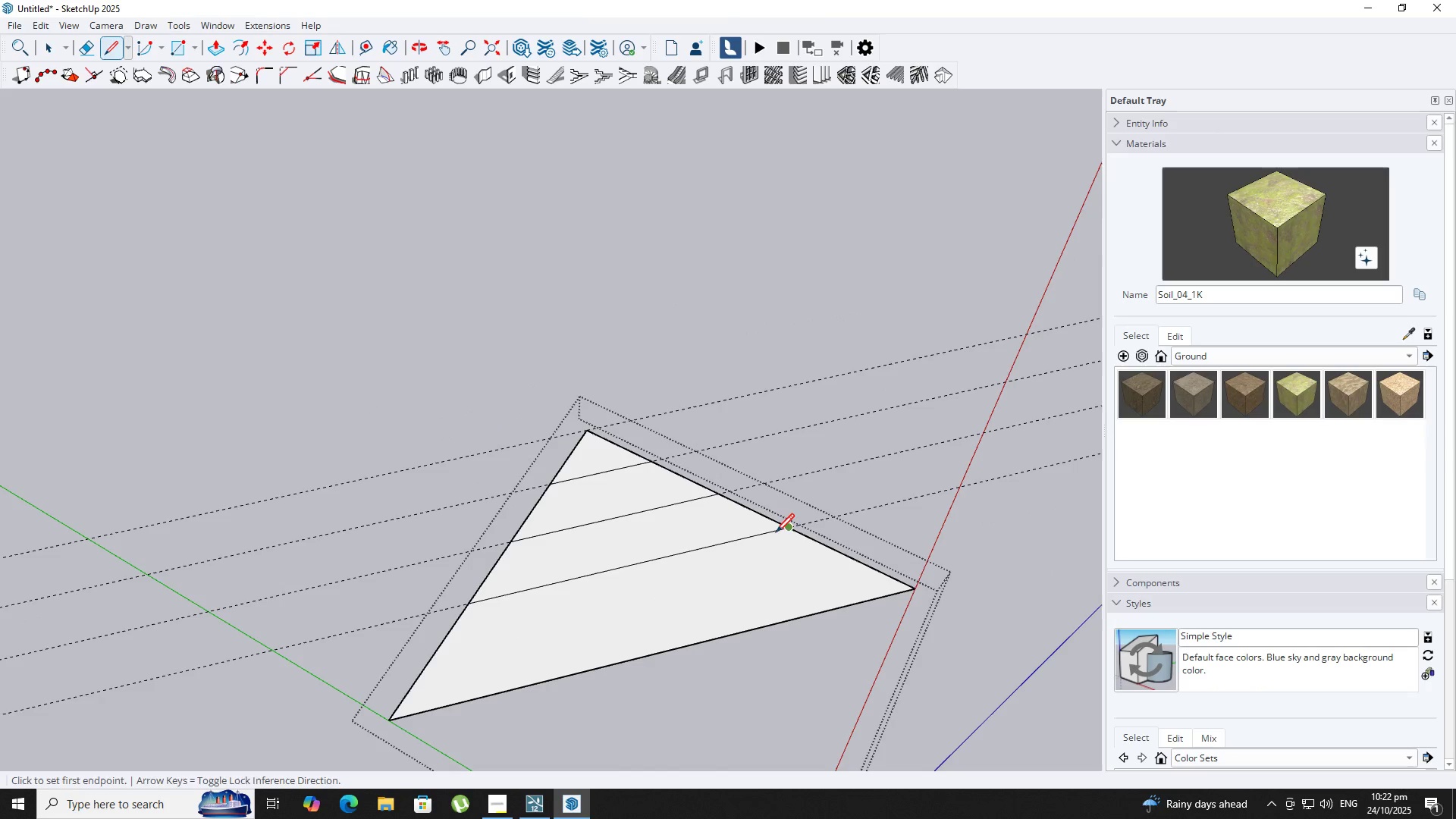 
key(Space)
 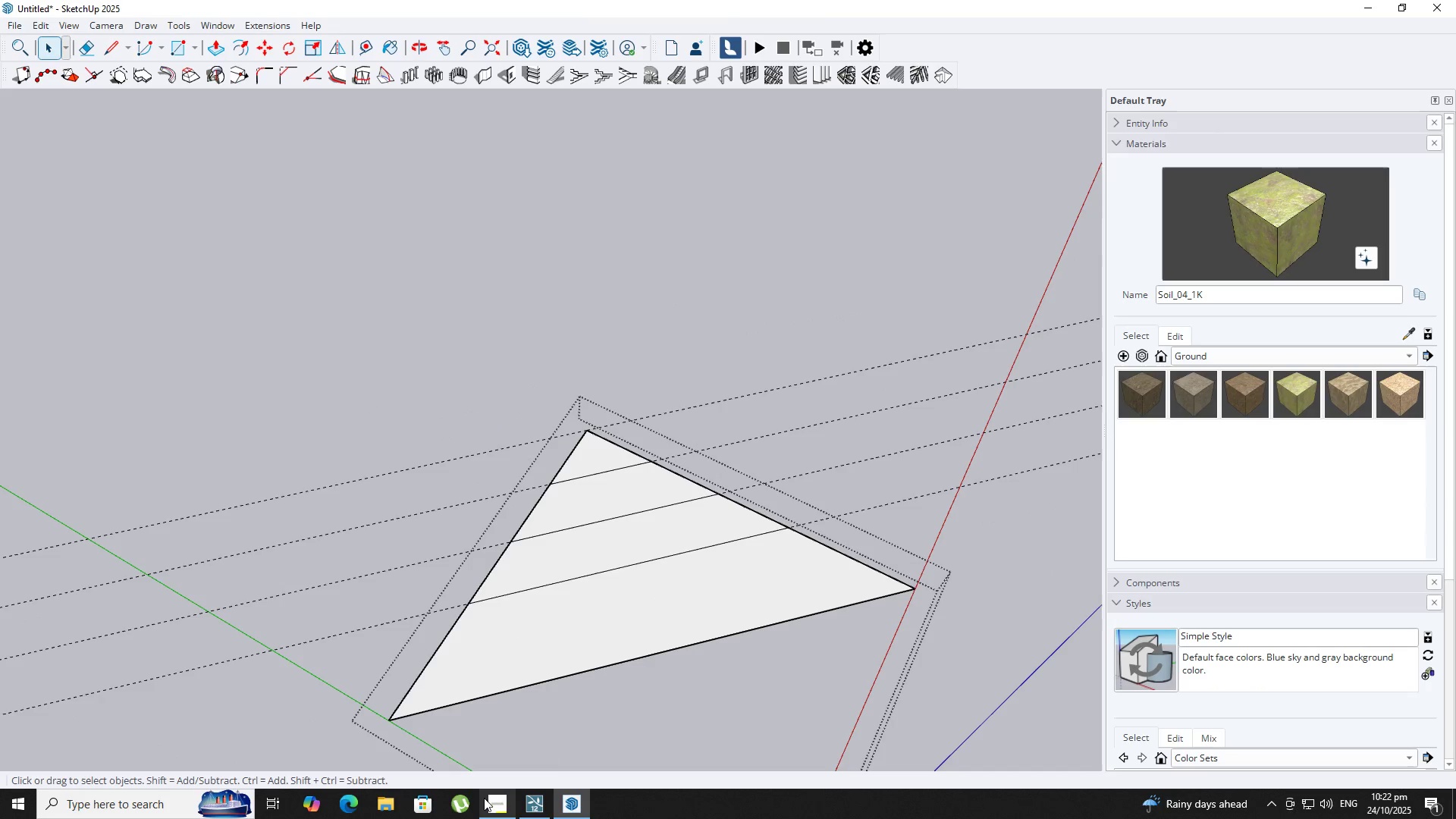 
left_click([491, 799])